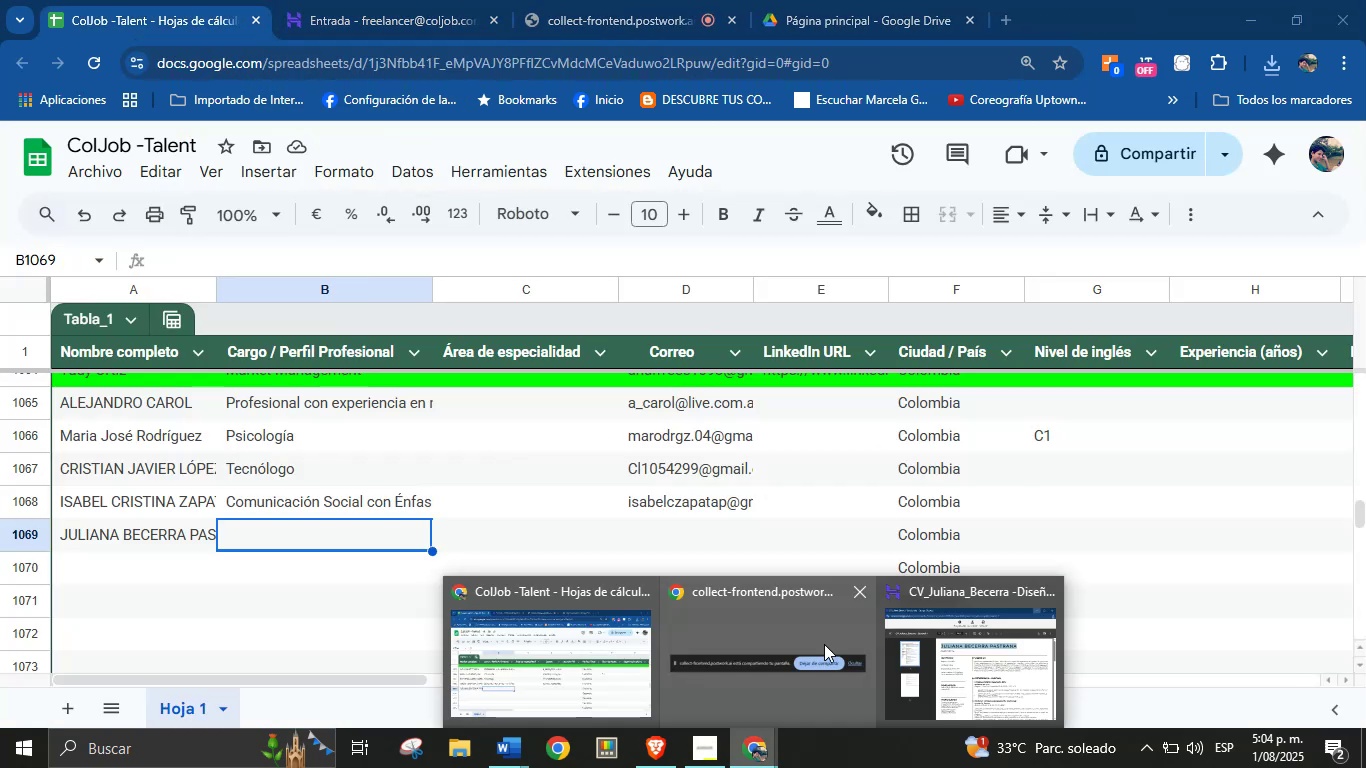 
left_click([940, 664])
 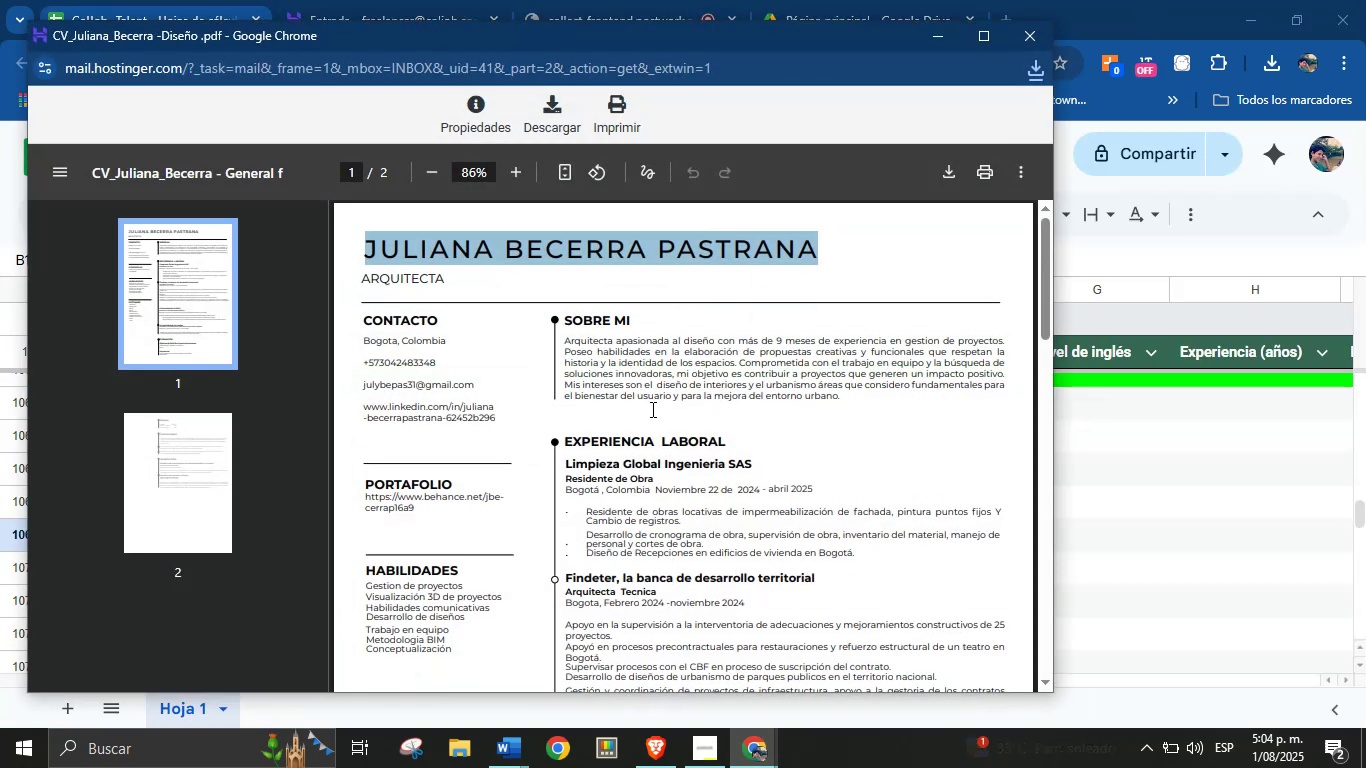 
left_click([600, 369])
 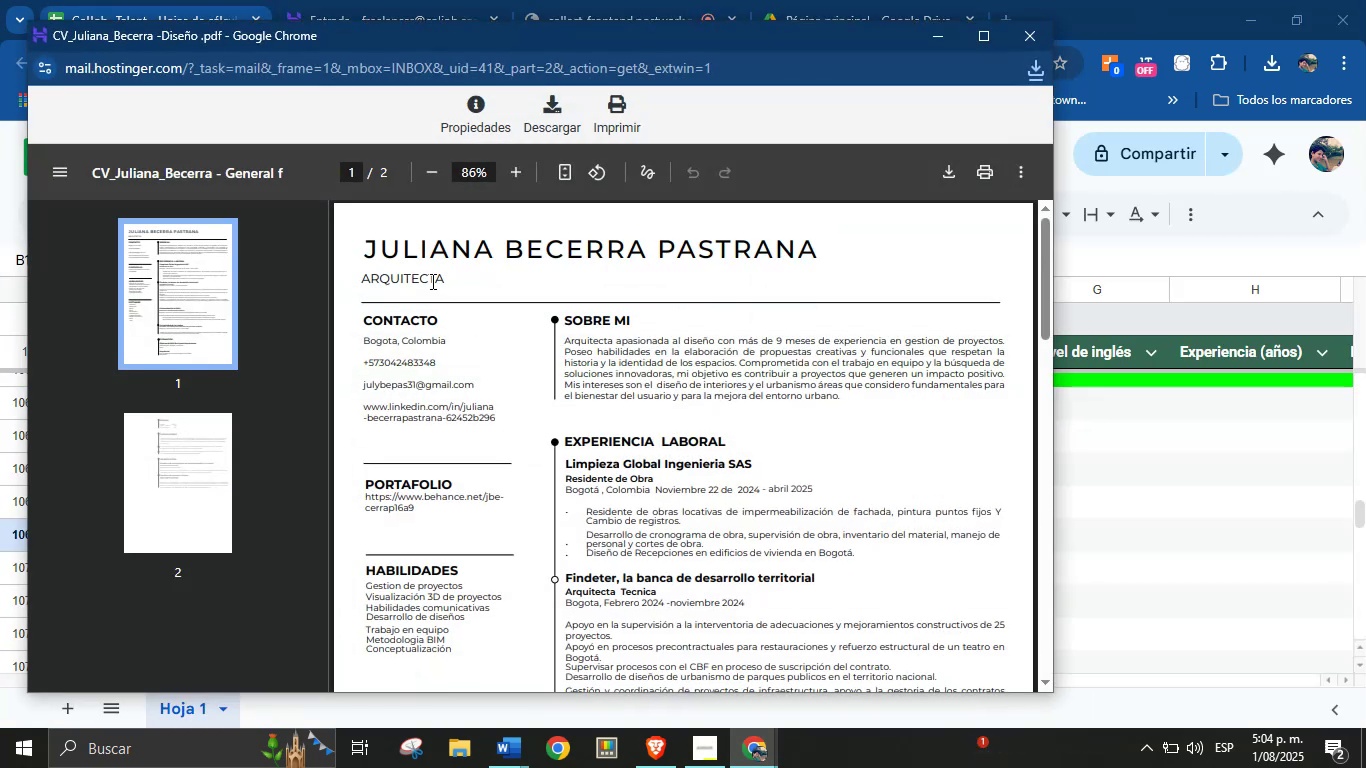 
double_click([430, 281])
 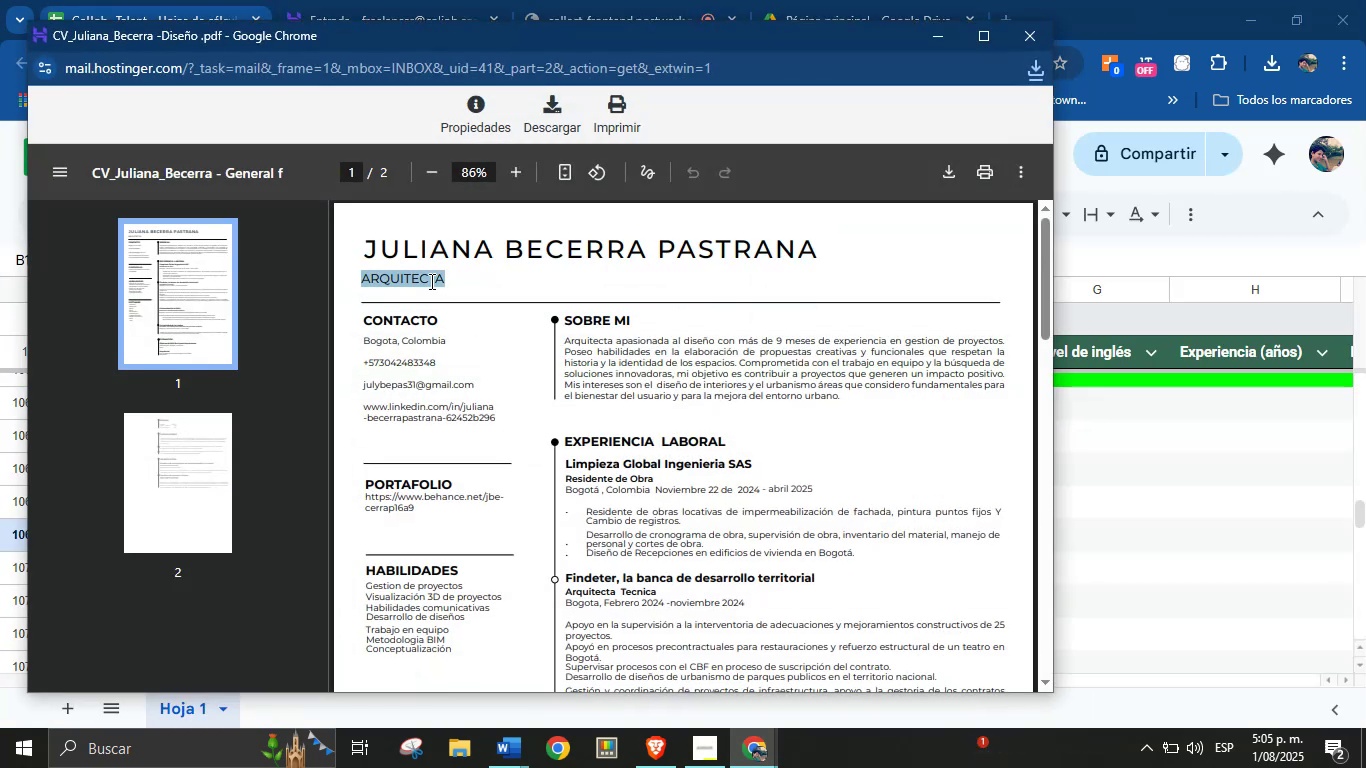 
key(Control+C)
 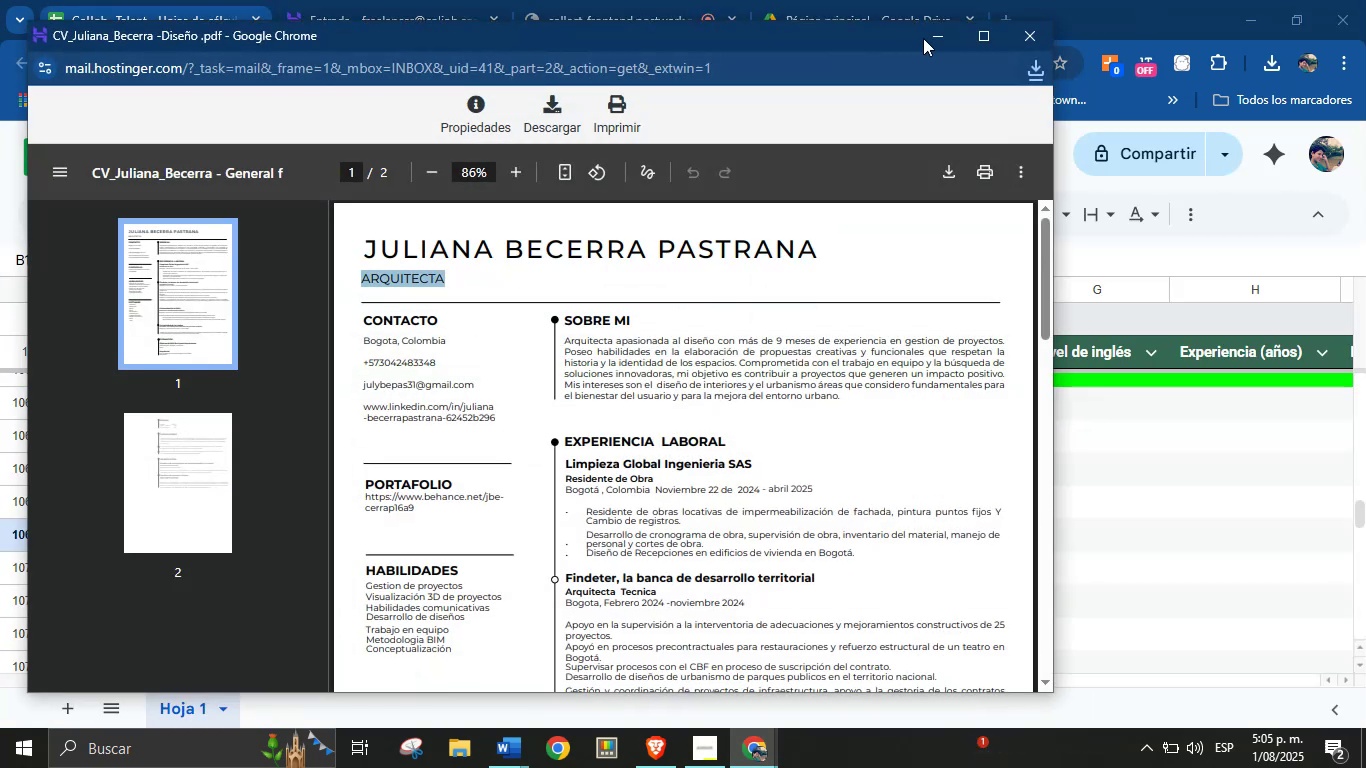 
left_click([926, 37])
 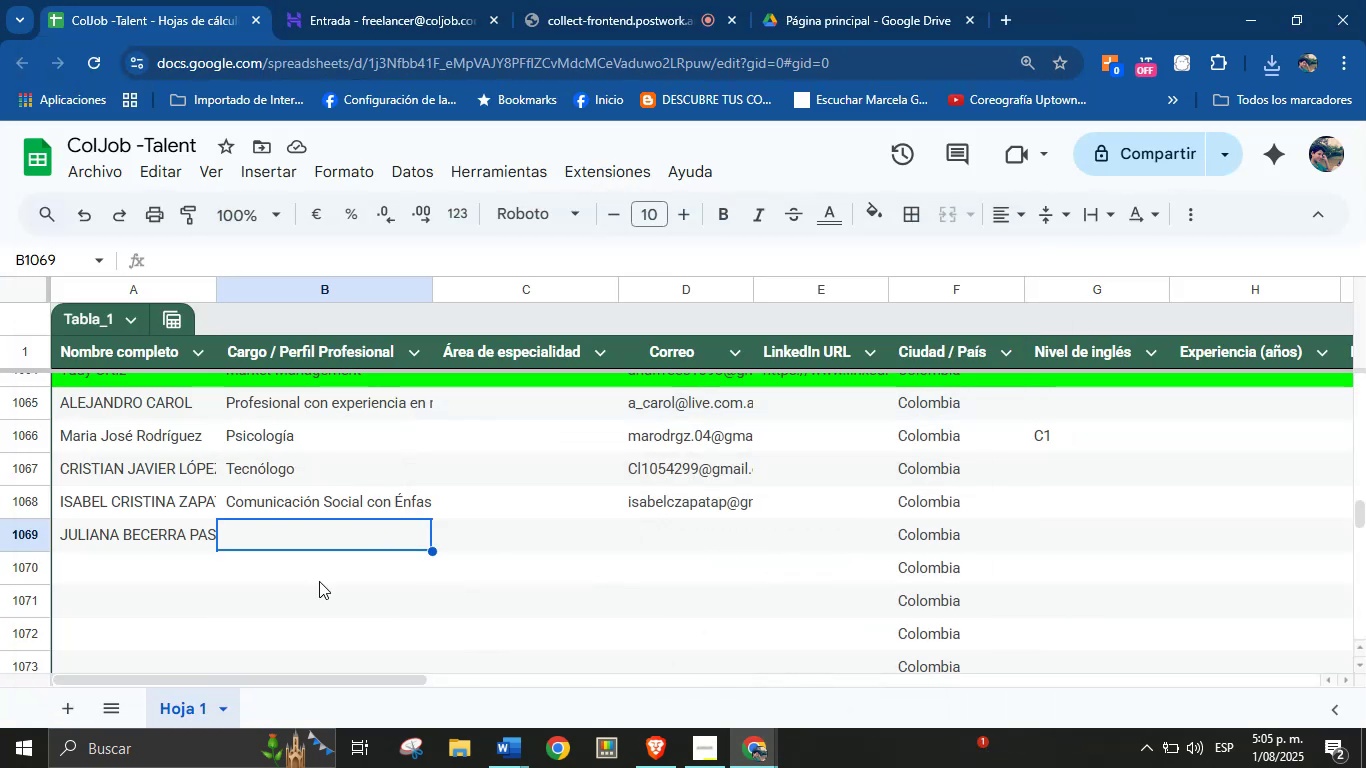 
key(Control+V)
 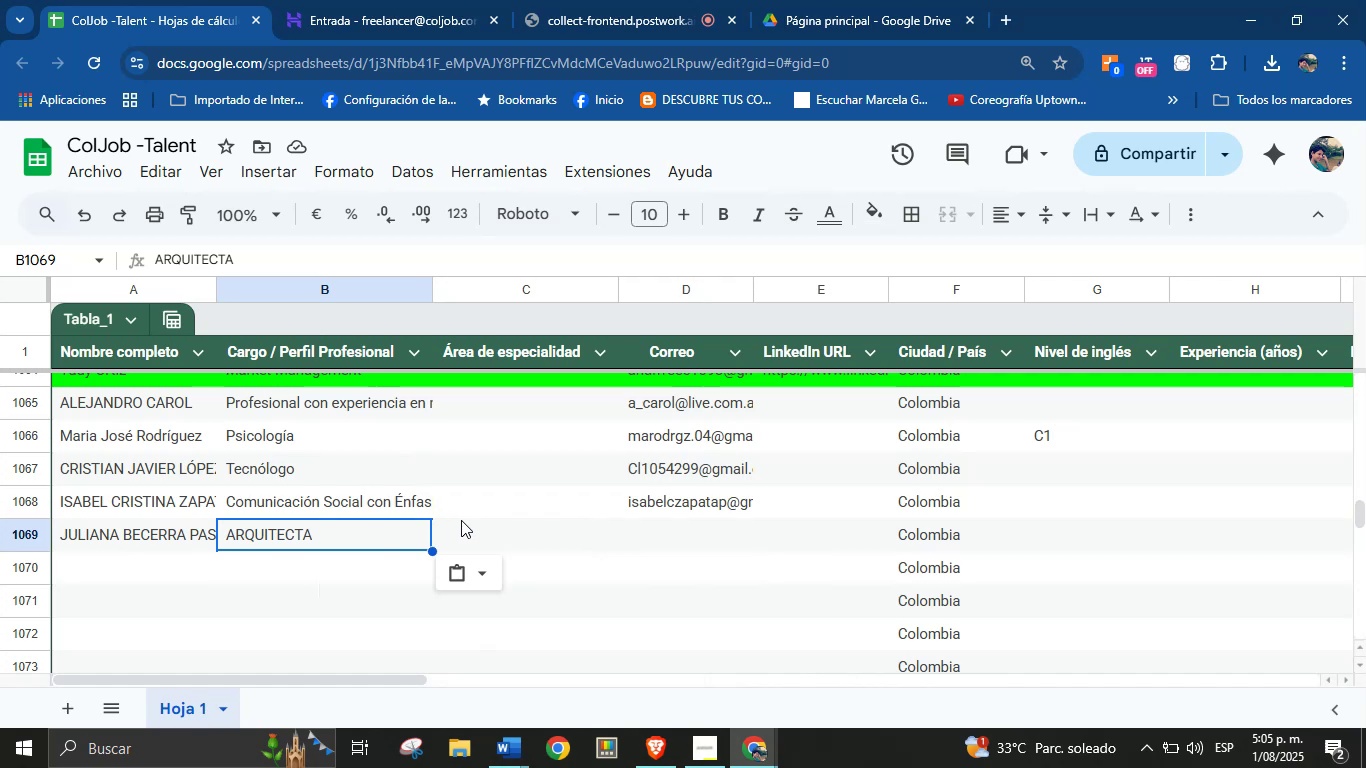 
wait(17.69)
 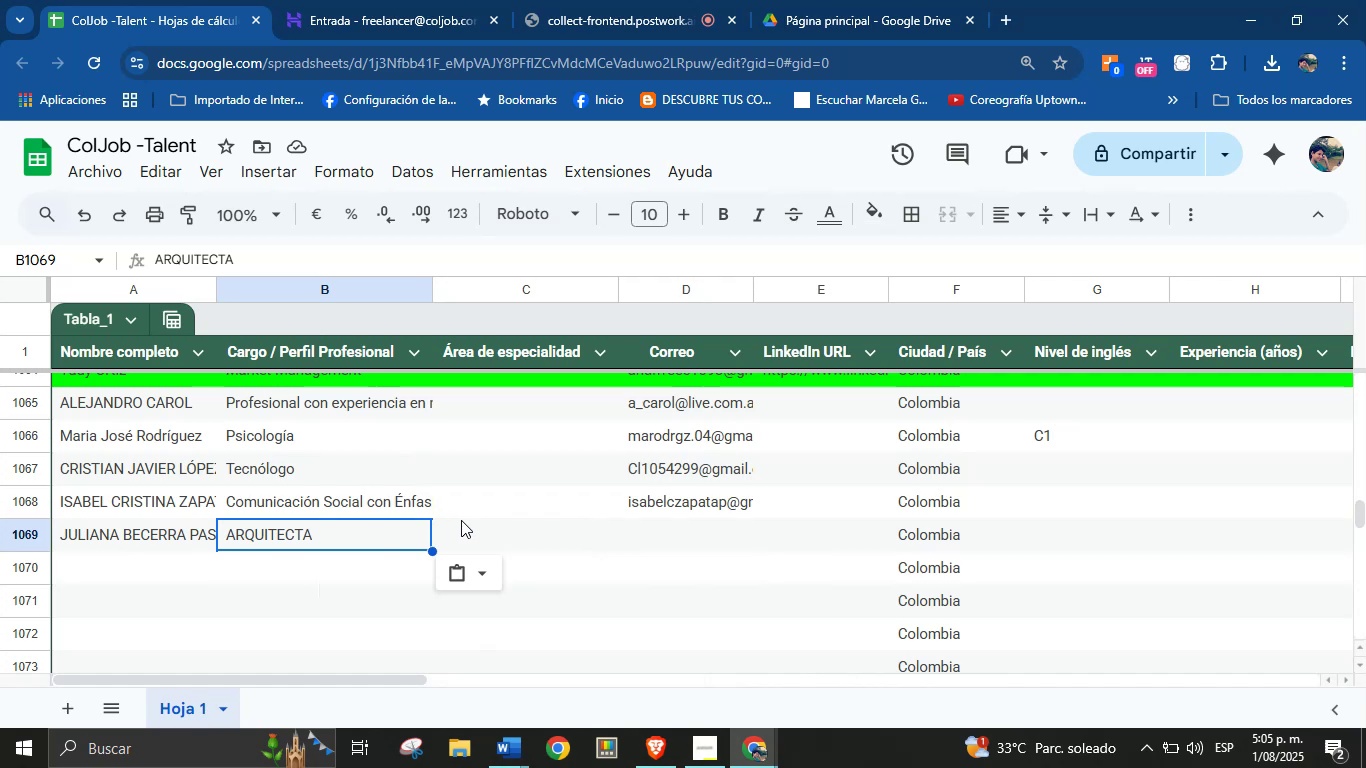 
left_click([656, 540])
 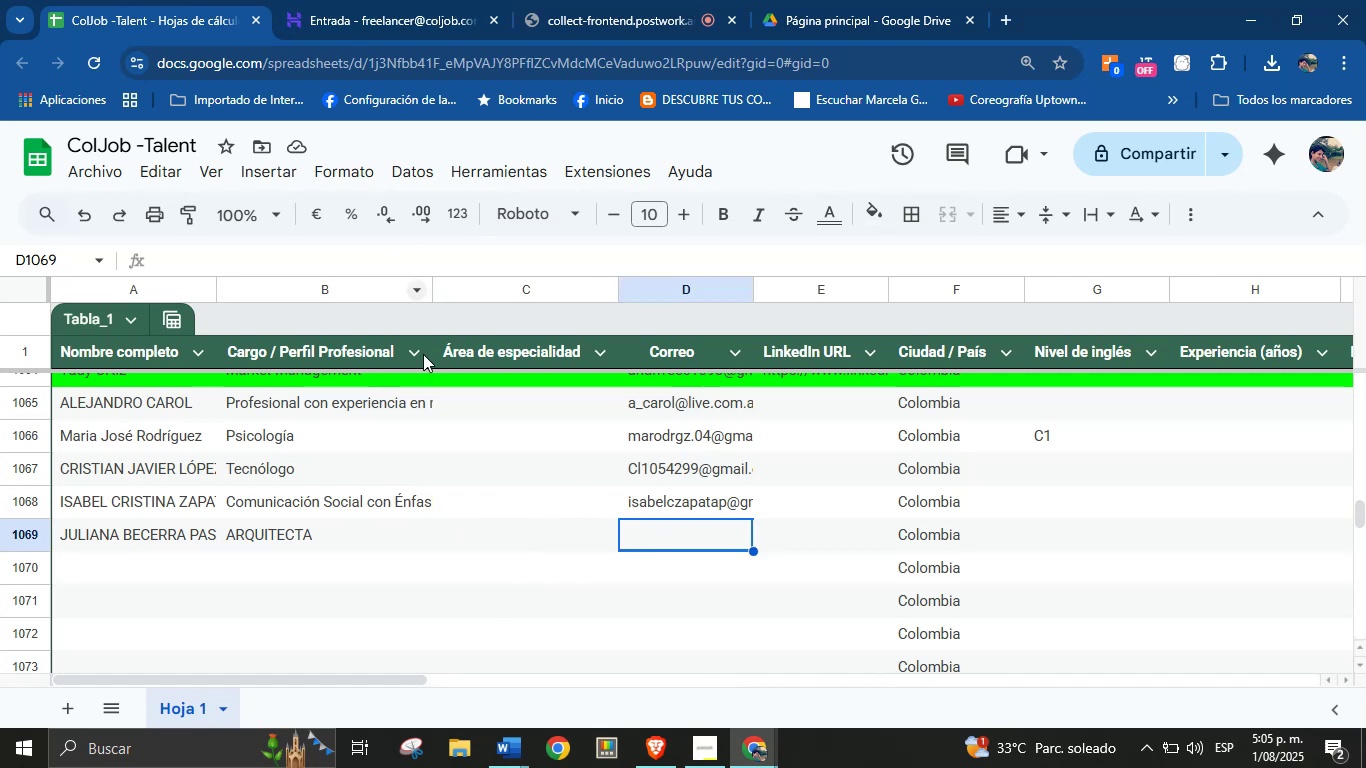 
left_click([399, 0])
 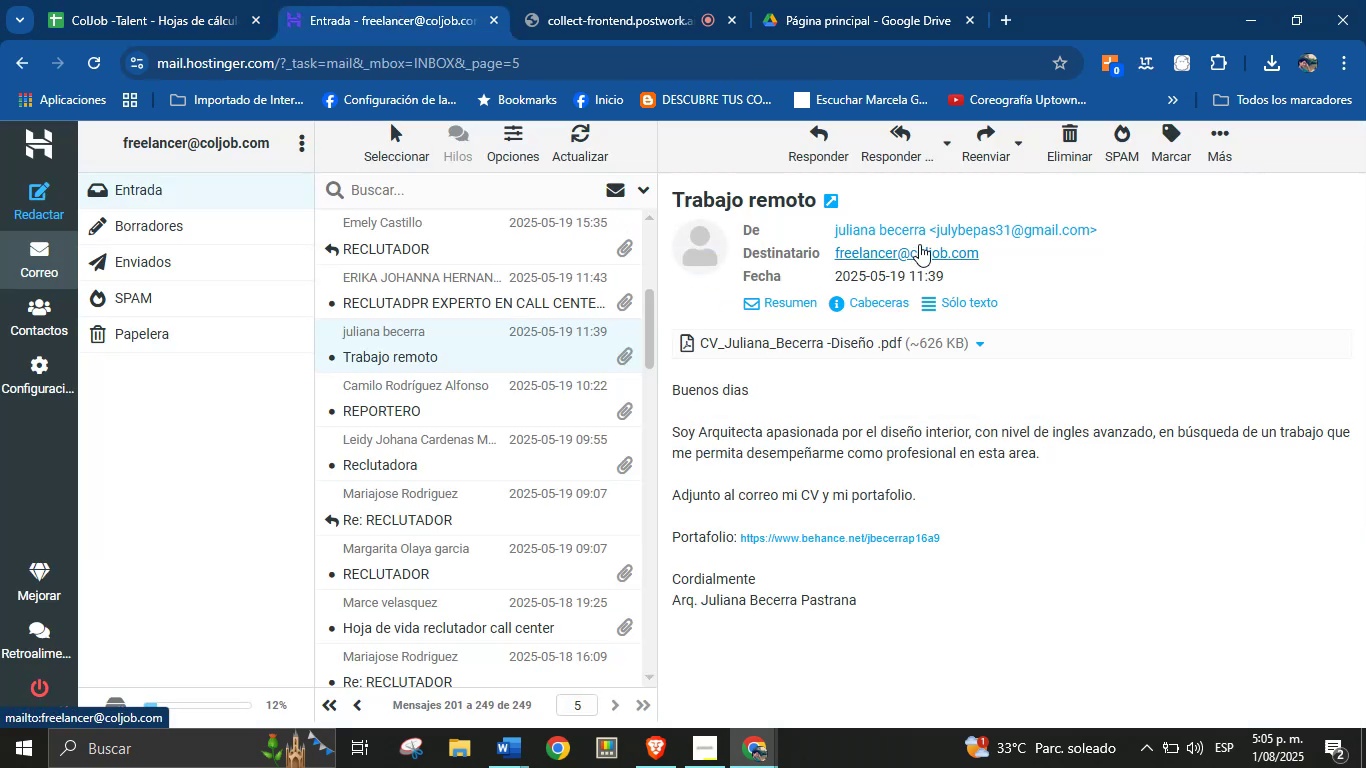 
right_click([924, 231])
 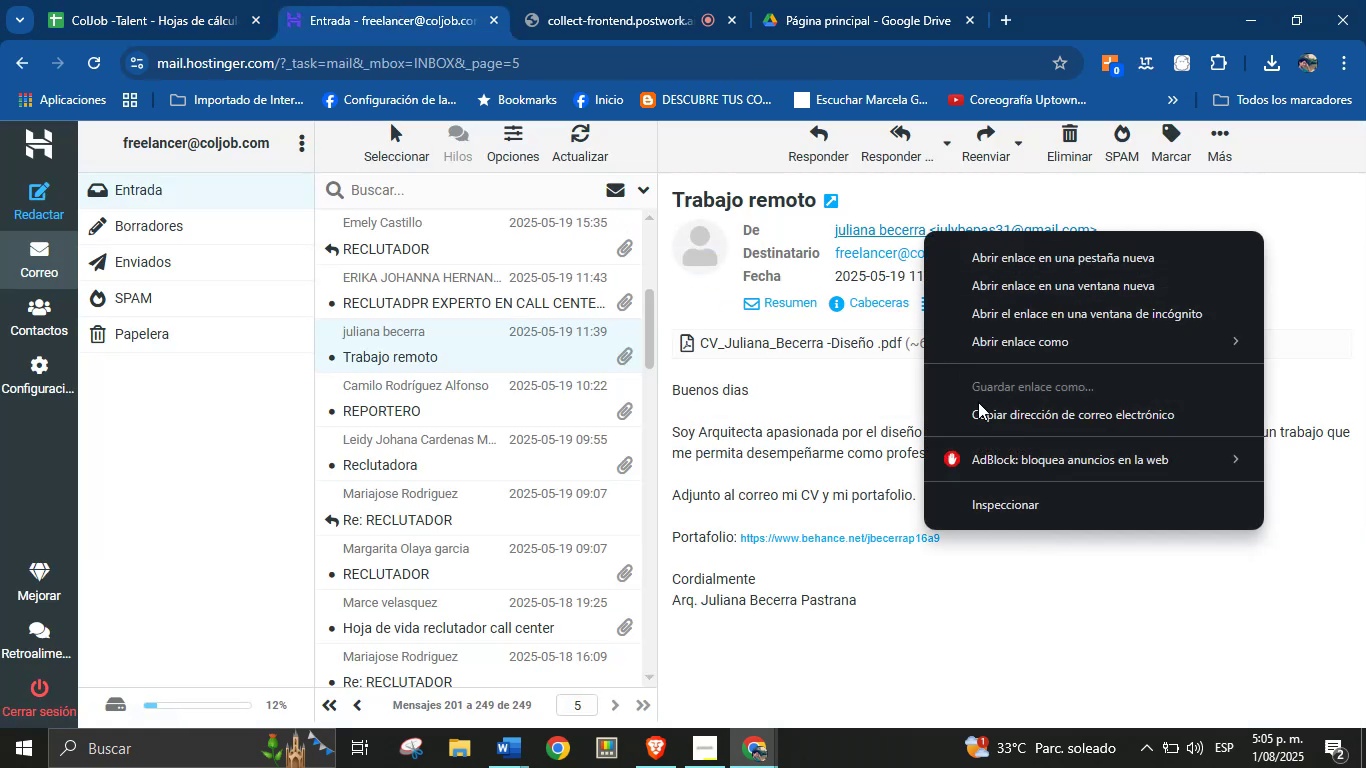 
left_click([981, 407])
 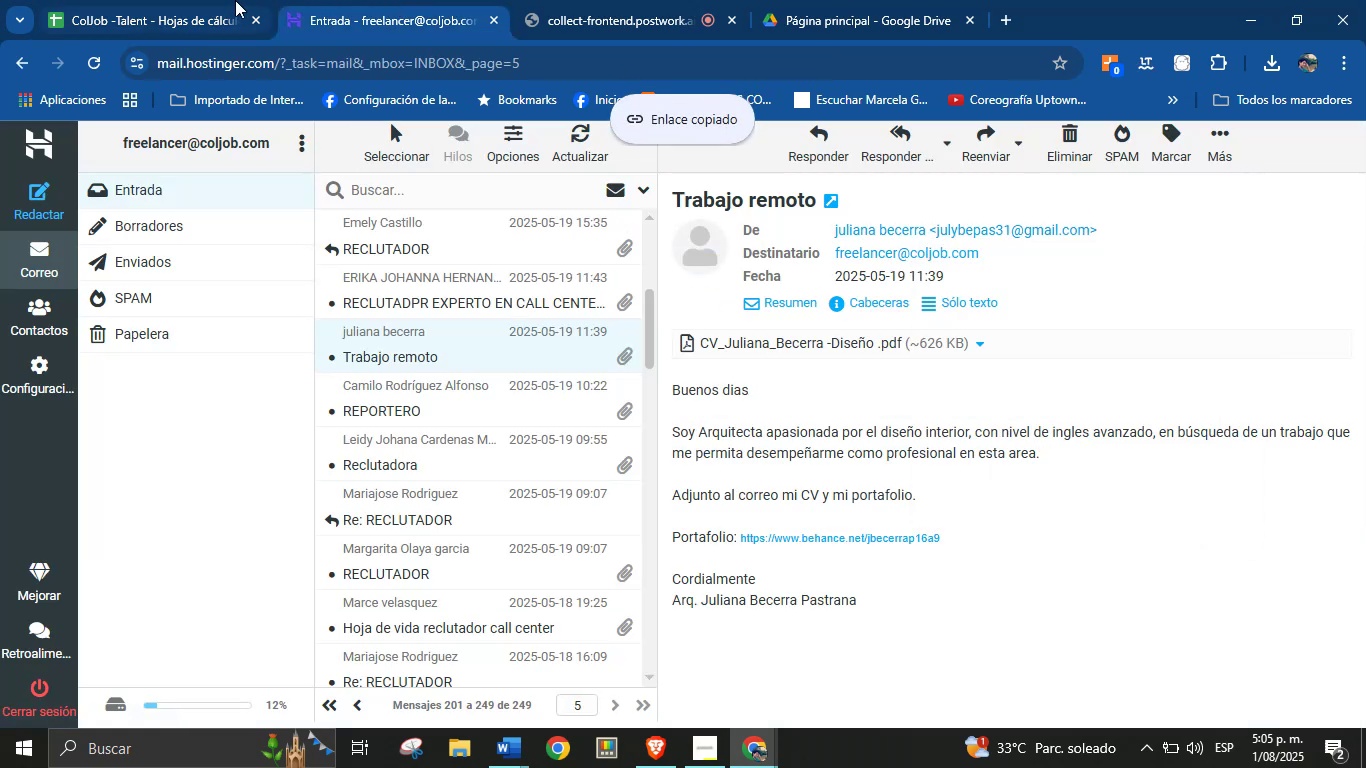 
left_click([174, 0])
 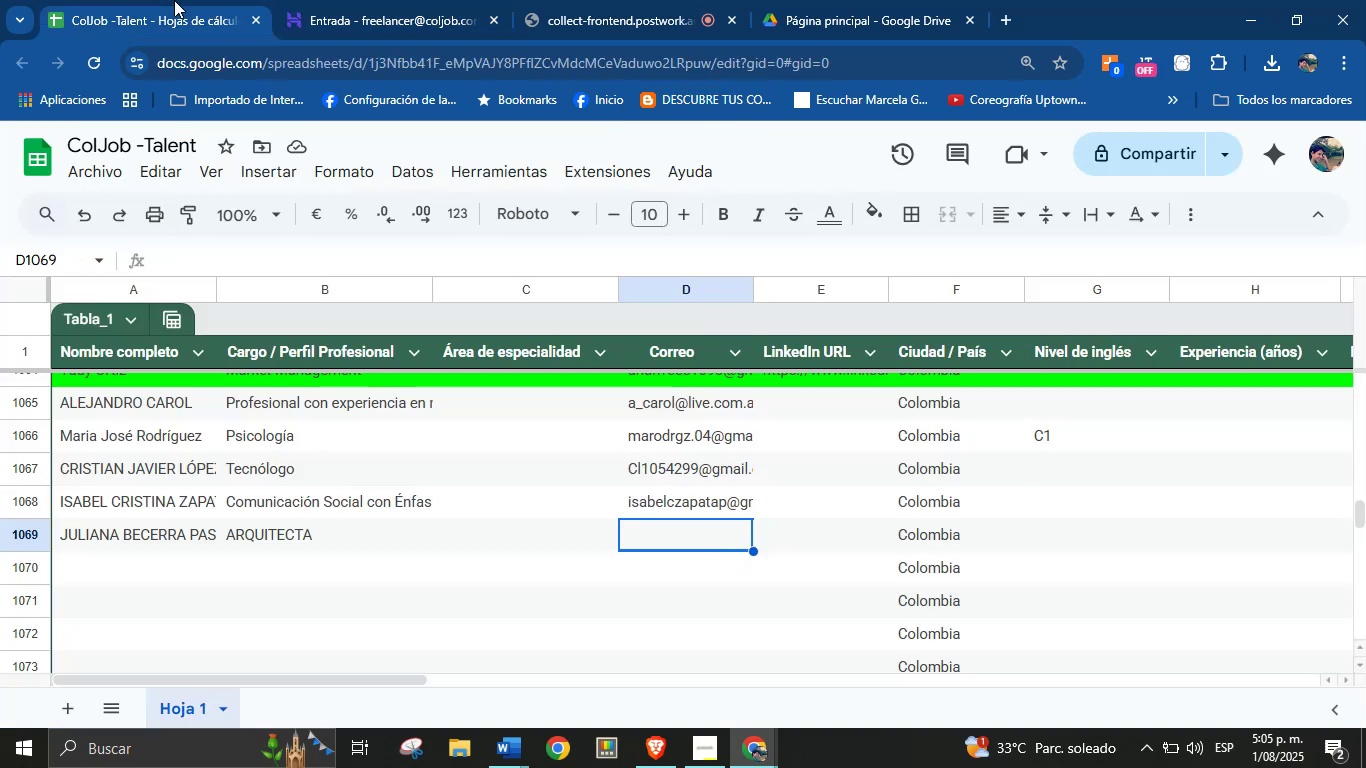 
key(Control+V)
 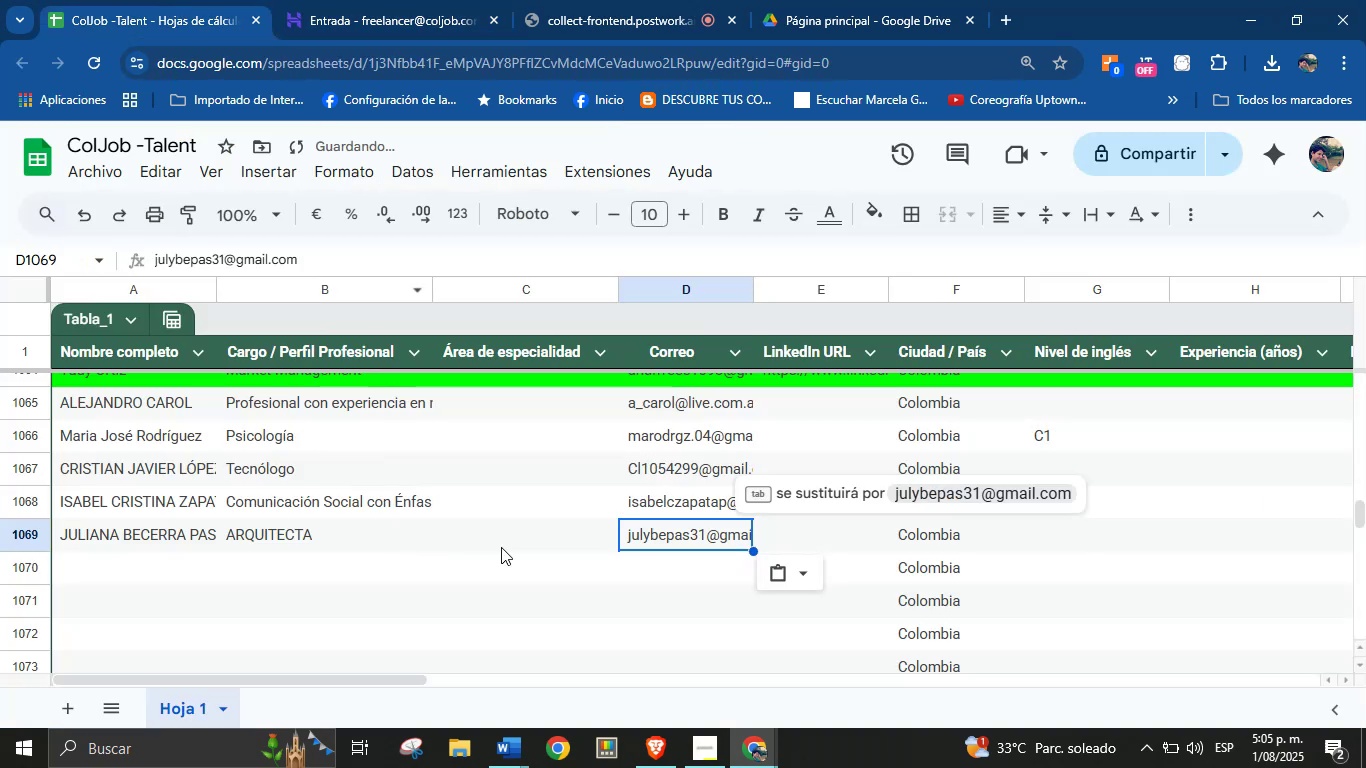 
left_click([553, 540])
 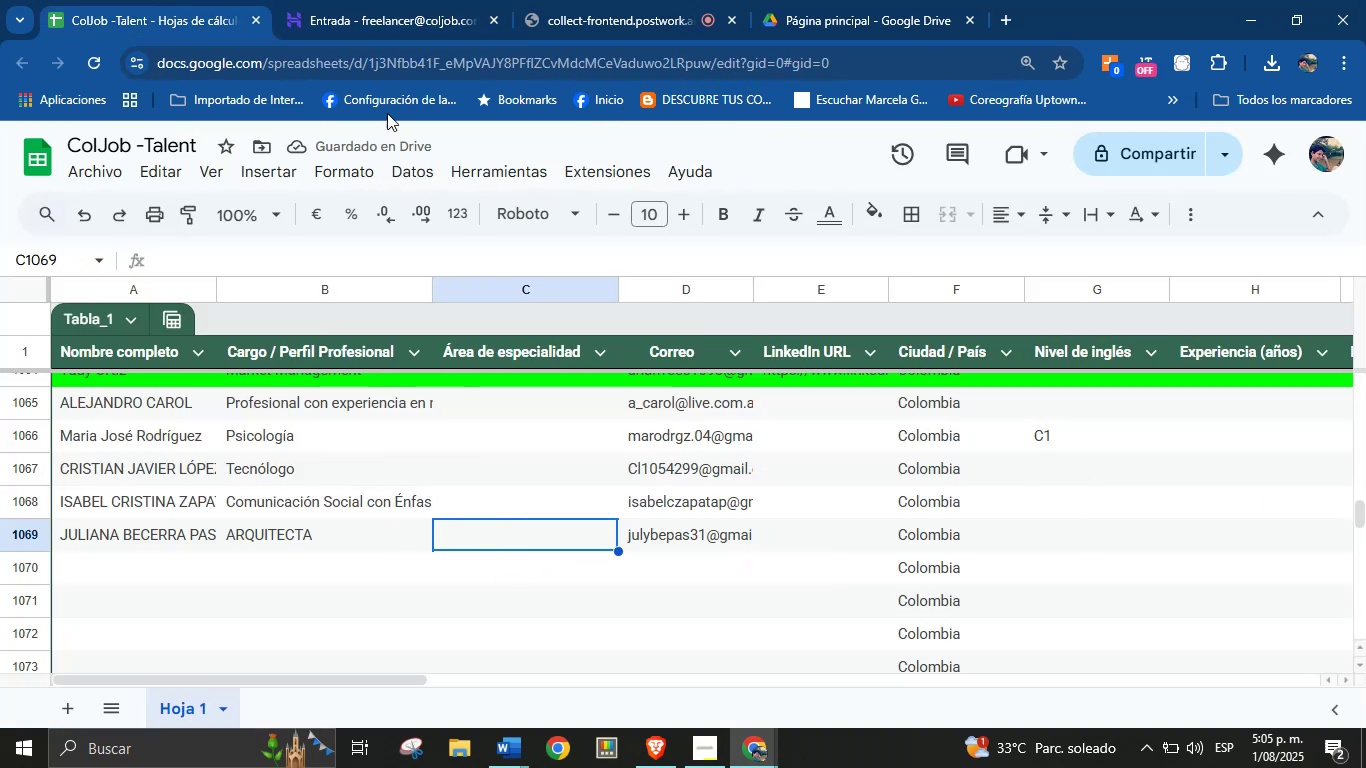 
left_click([334, 0])
 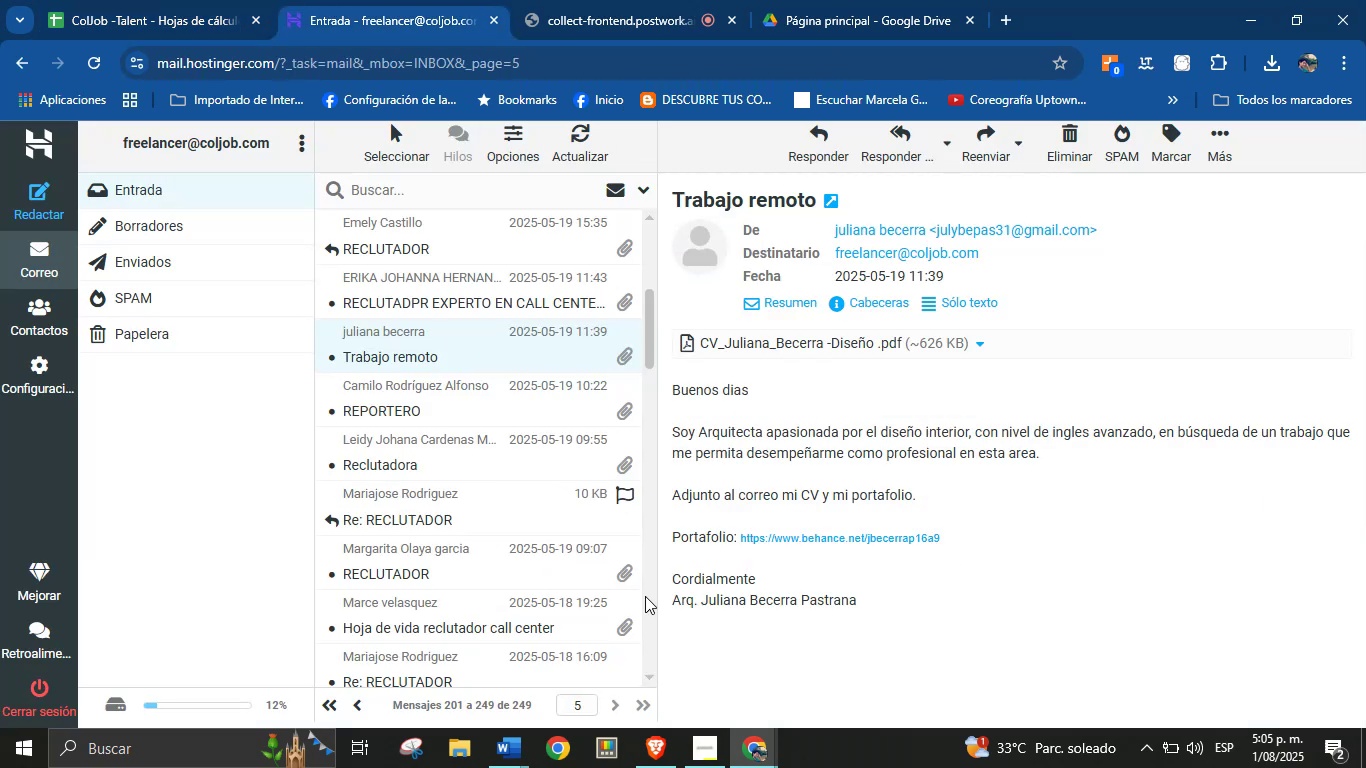 
left_click([155, 0])
 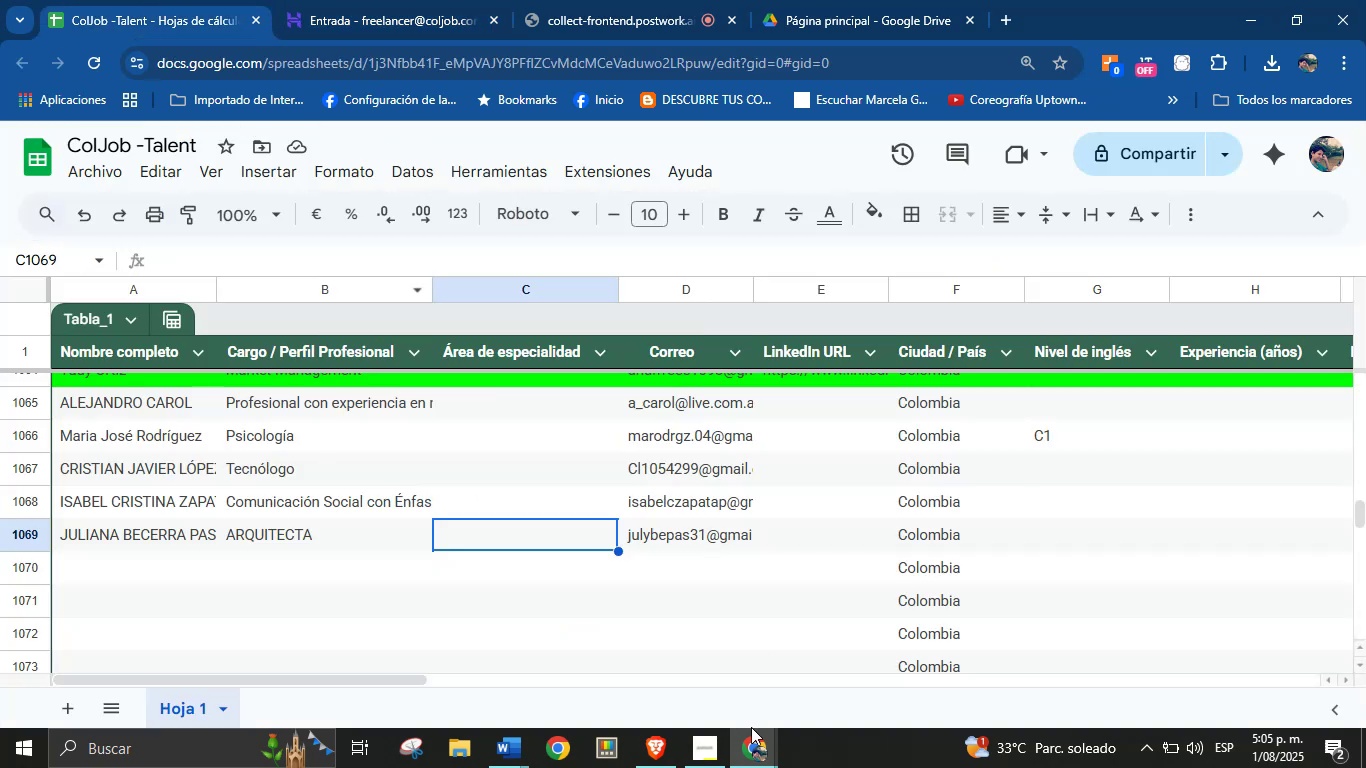 
left_click([752, 738])
 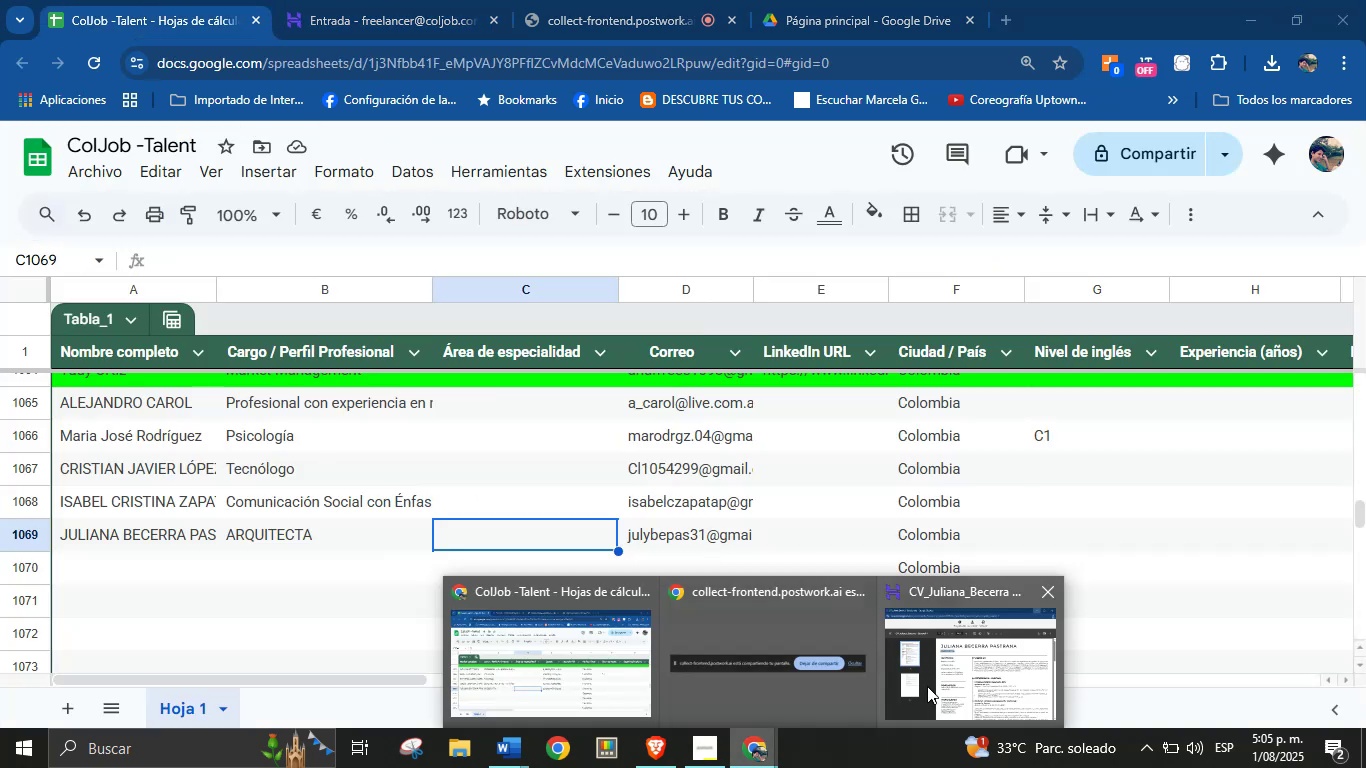 
left_click([953, 674])
 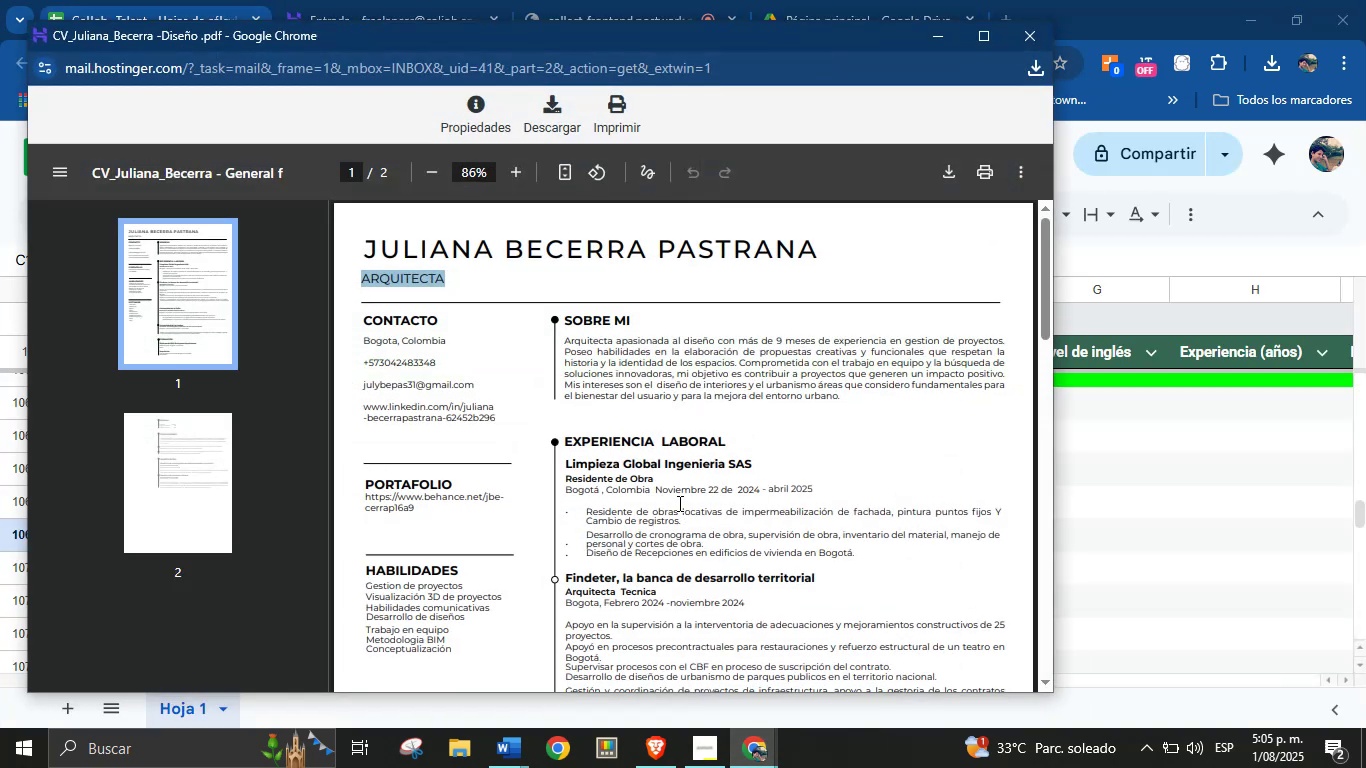 
right_click([472, 491])
 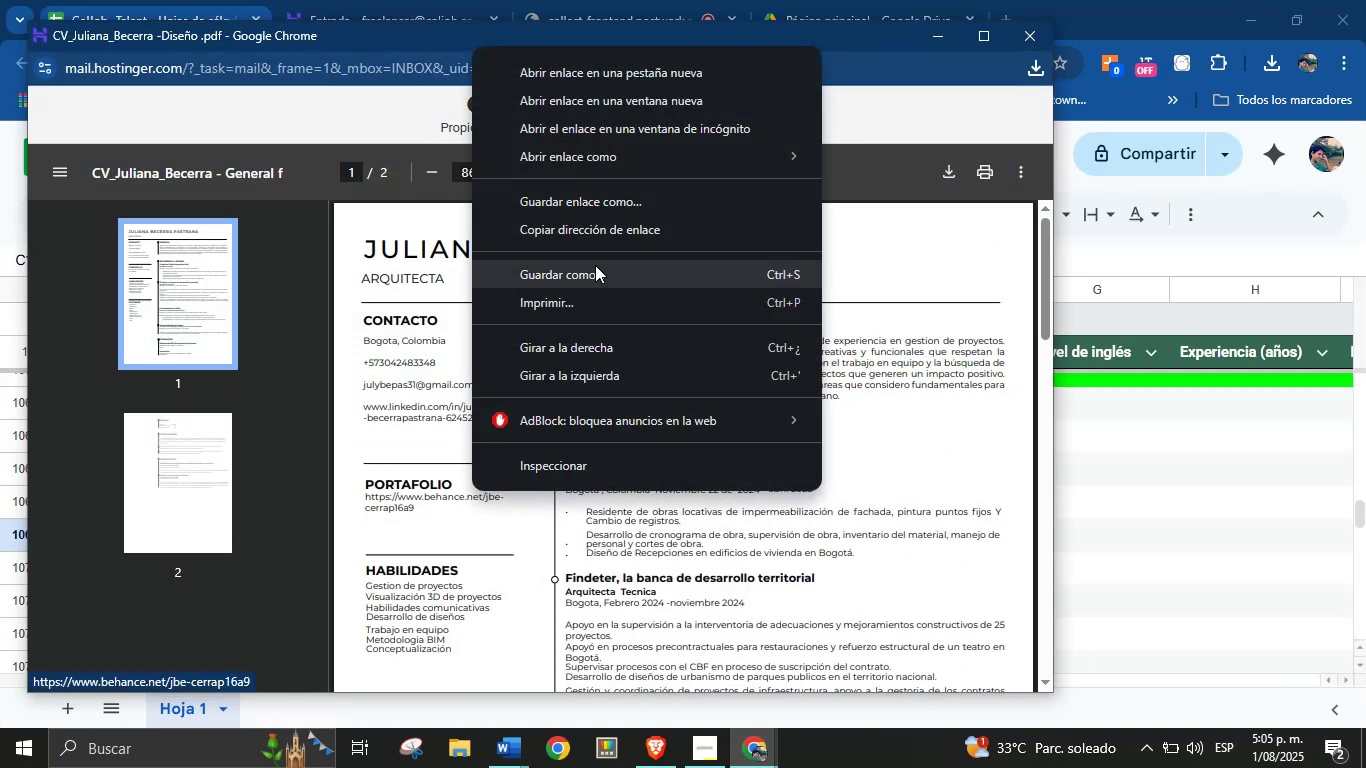 
left_click([615, 231])
 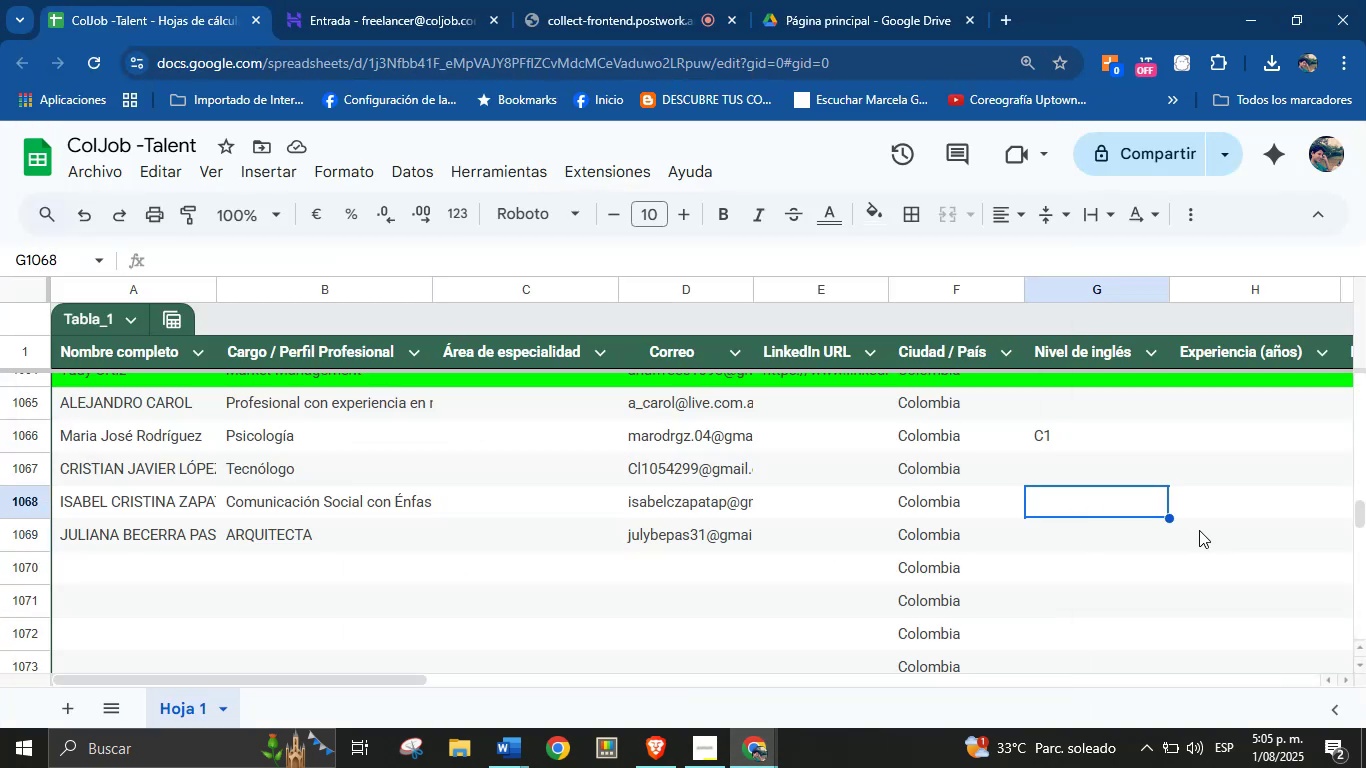 
left_click([1217, 542])
 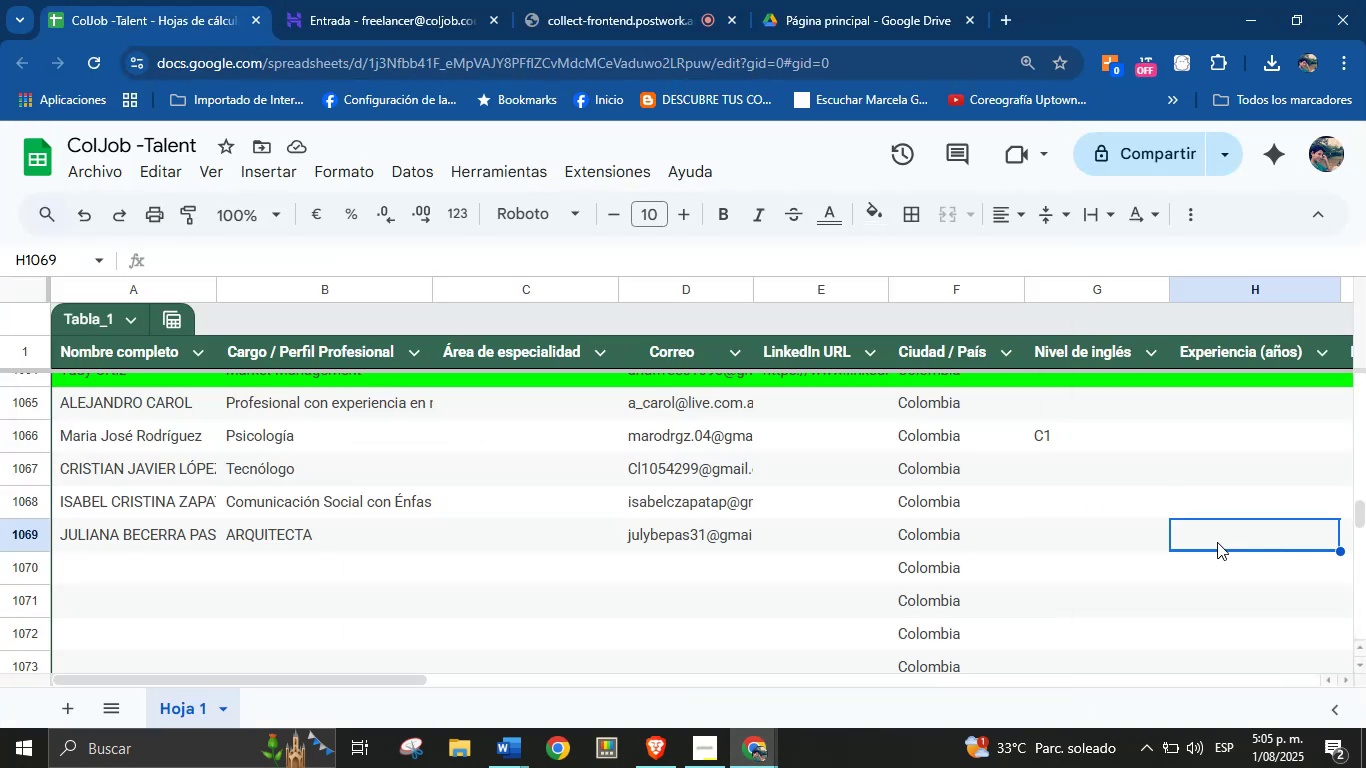 
key(Control+V)
 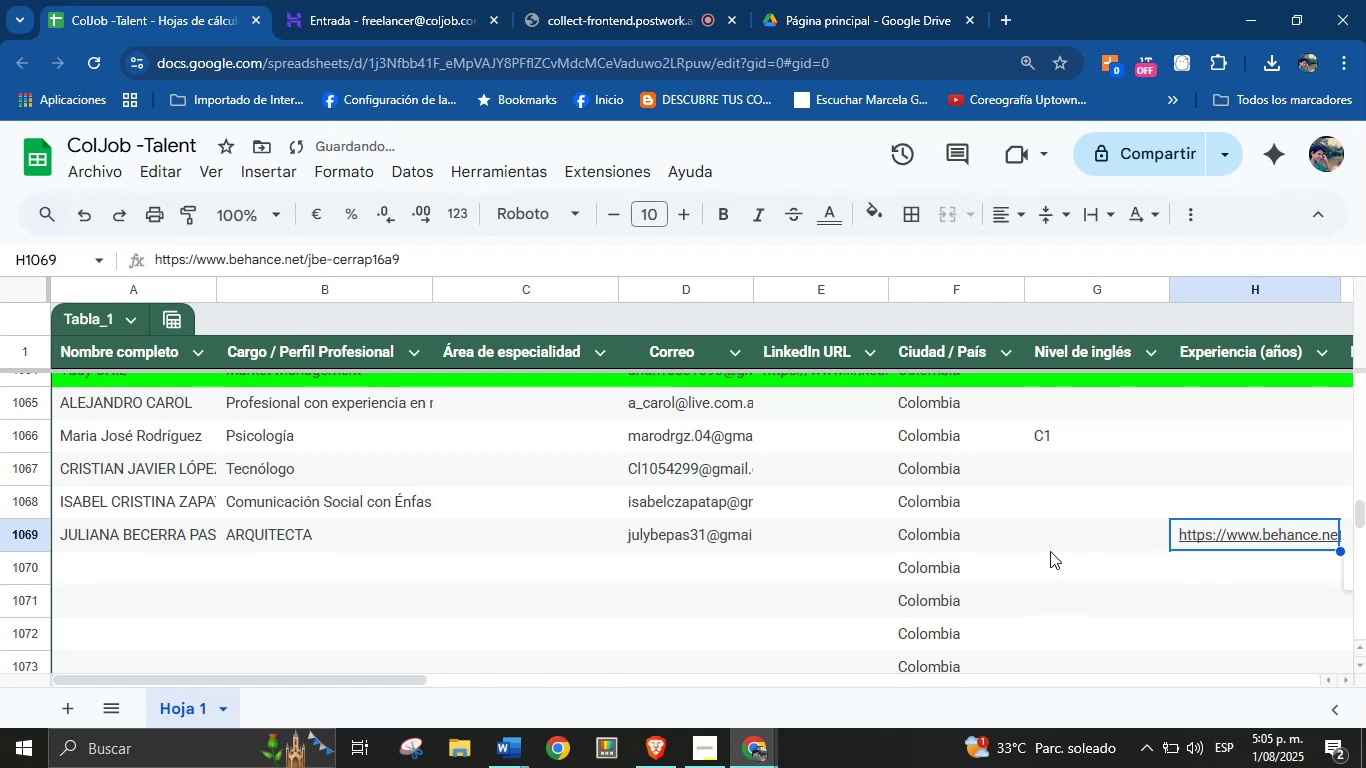 
left_click([1051, 546])
 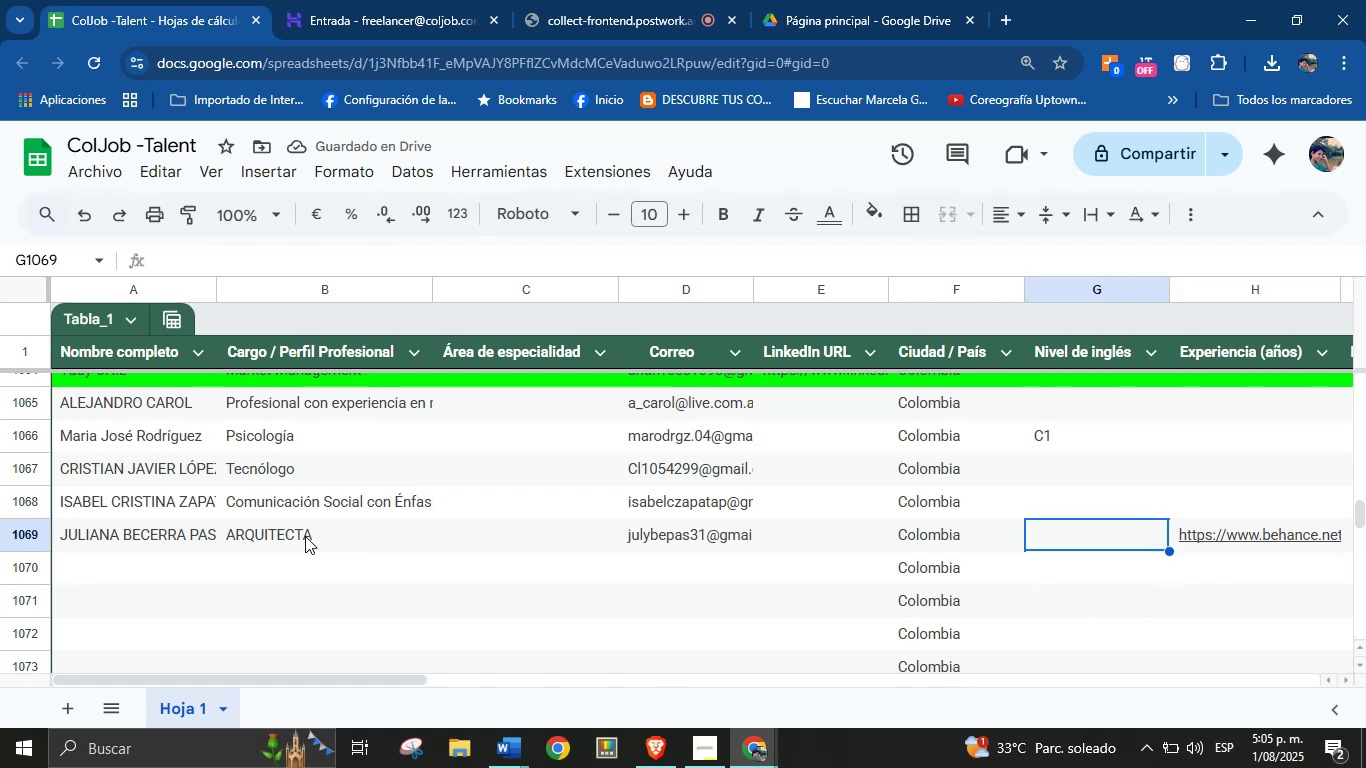 
left_click([121, 570])
 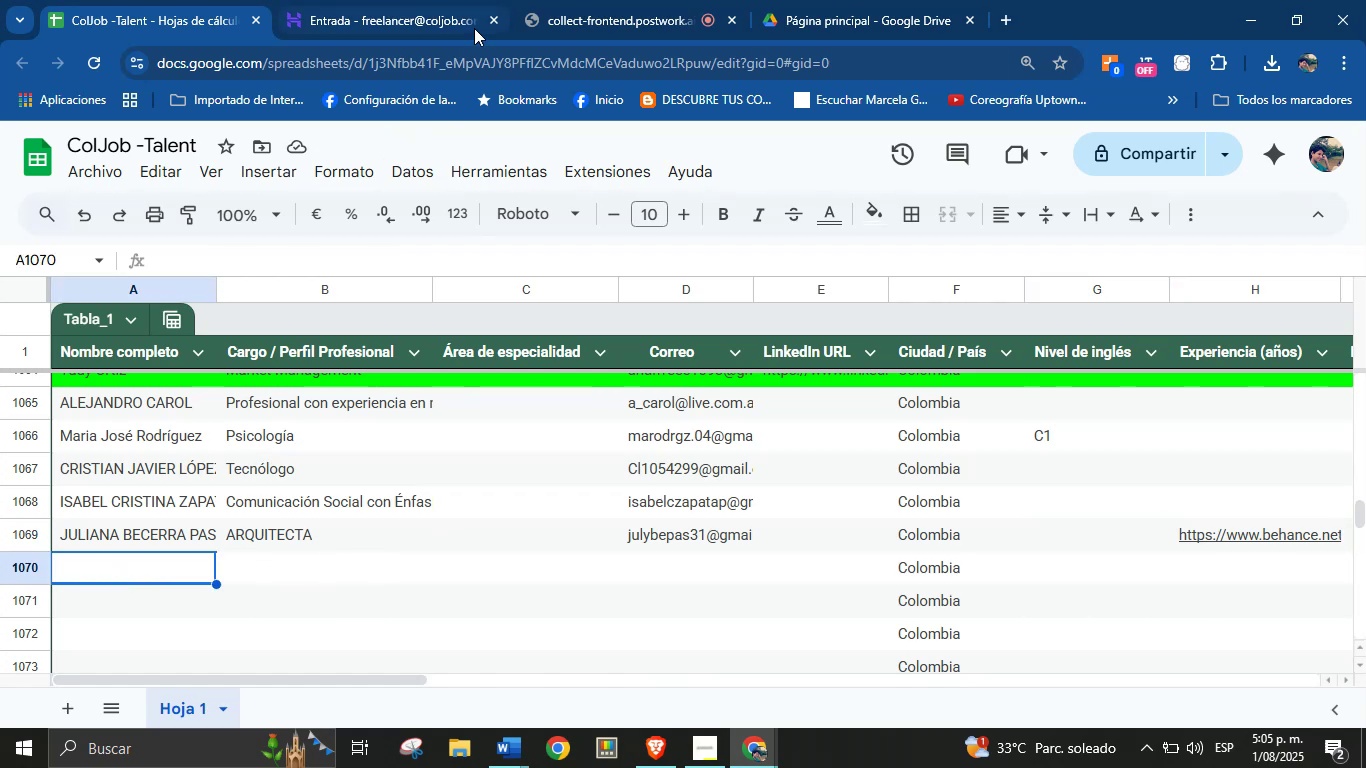 
wait(5.14)
 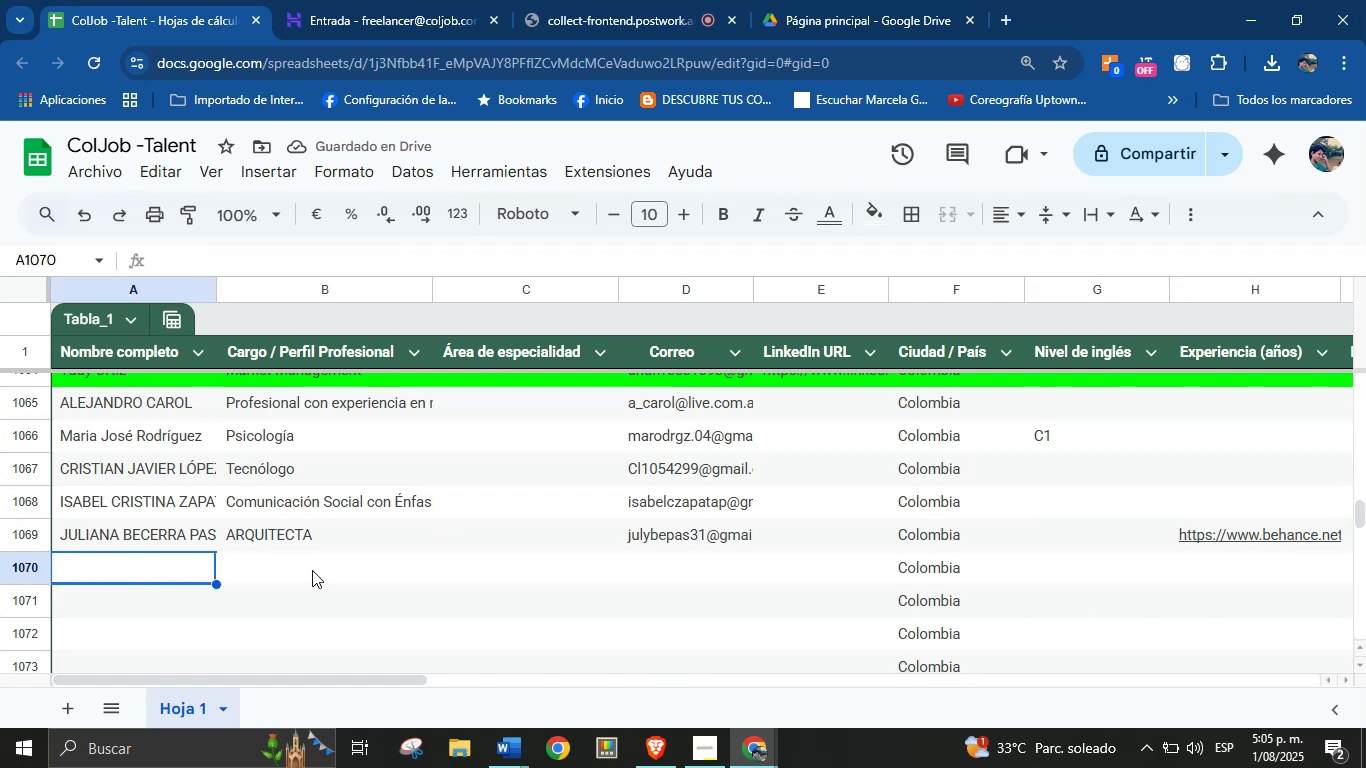 
left_click([765, 766])
 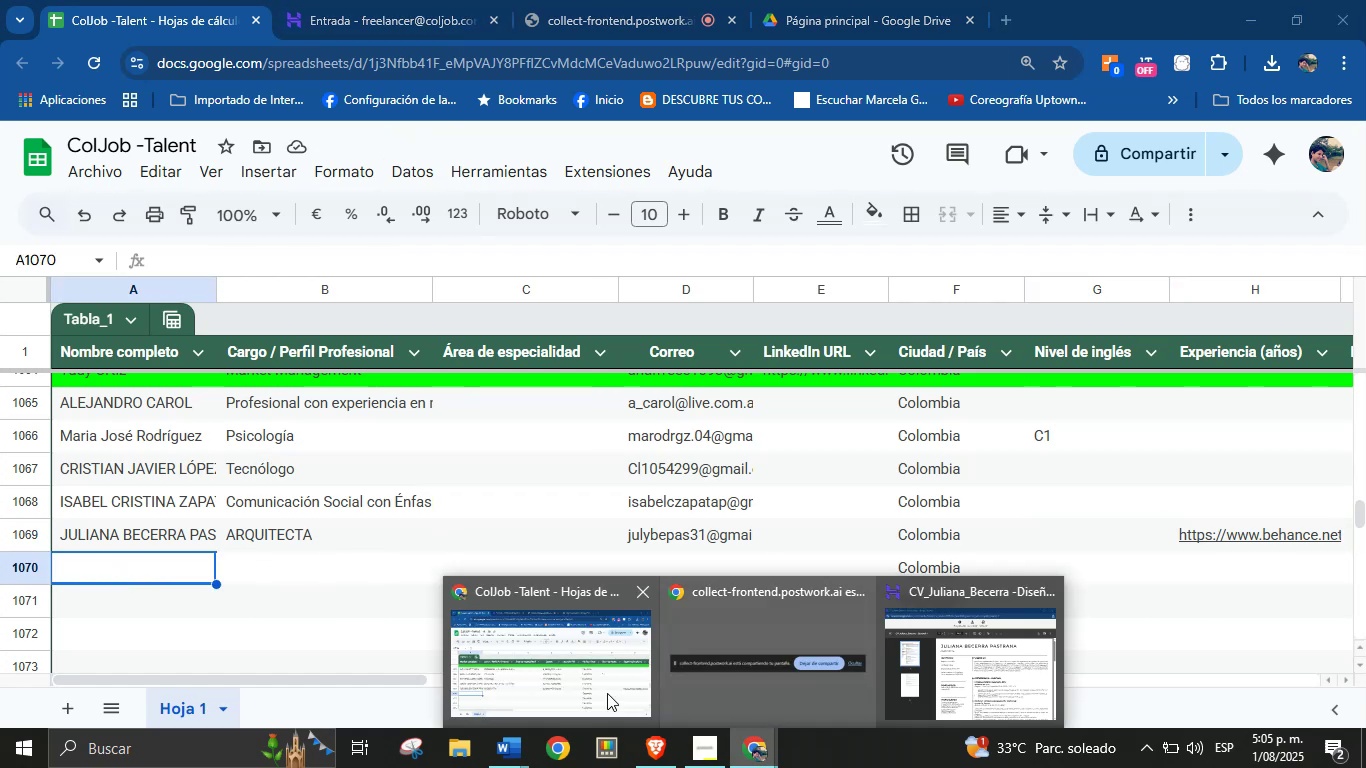 
left_click([590, 688])
 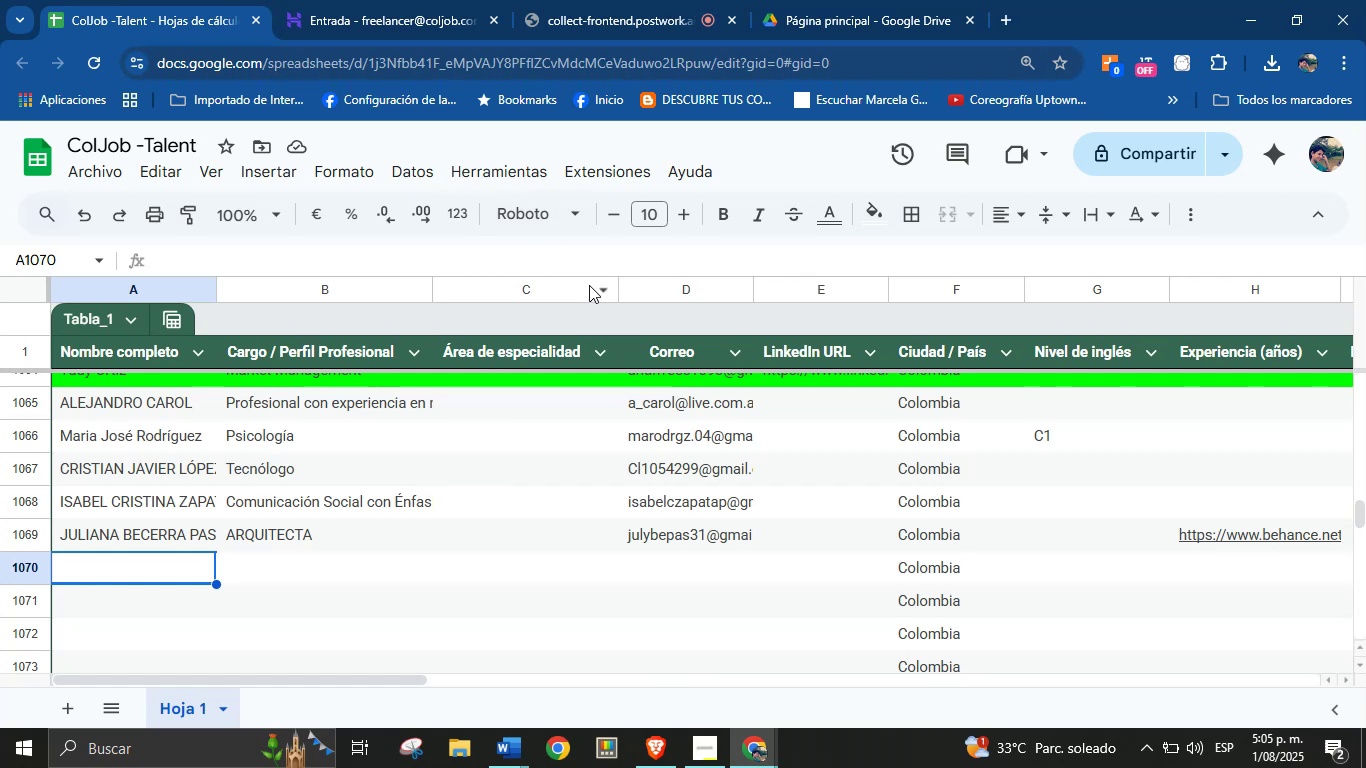 
left_click([434, 0])
 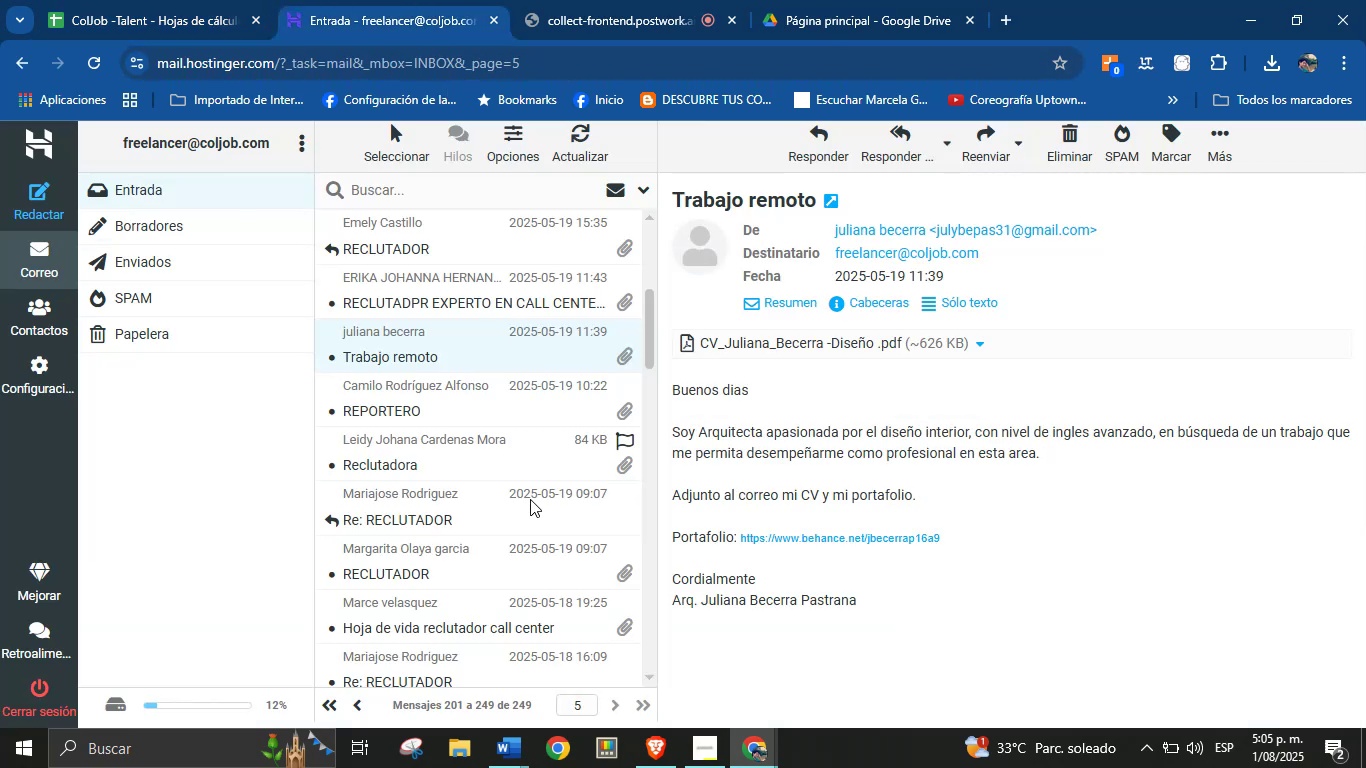 
scroll: coordinate [527, 507], scroll_direction: up, amount: 1.0
 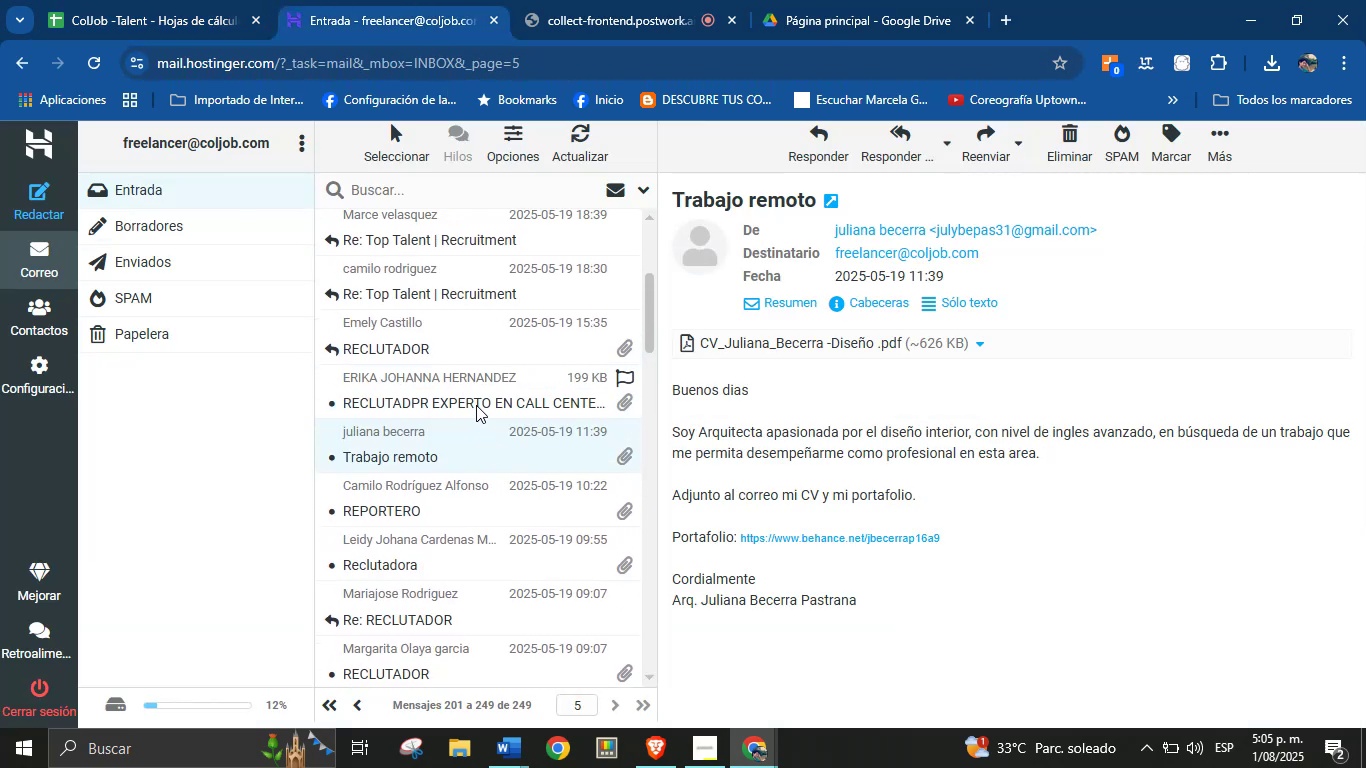 
left_click([476, 406])
 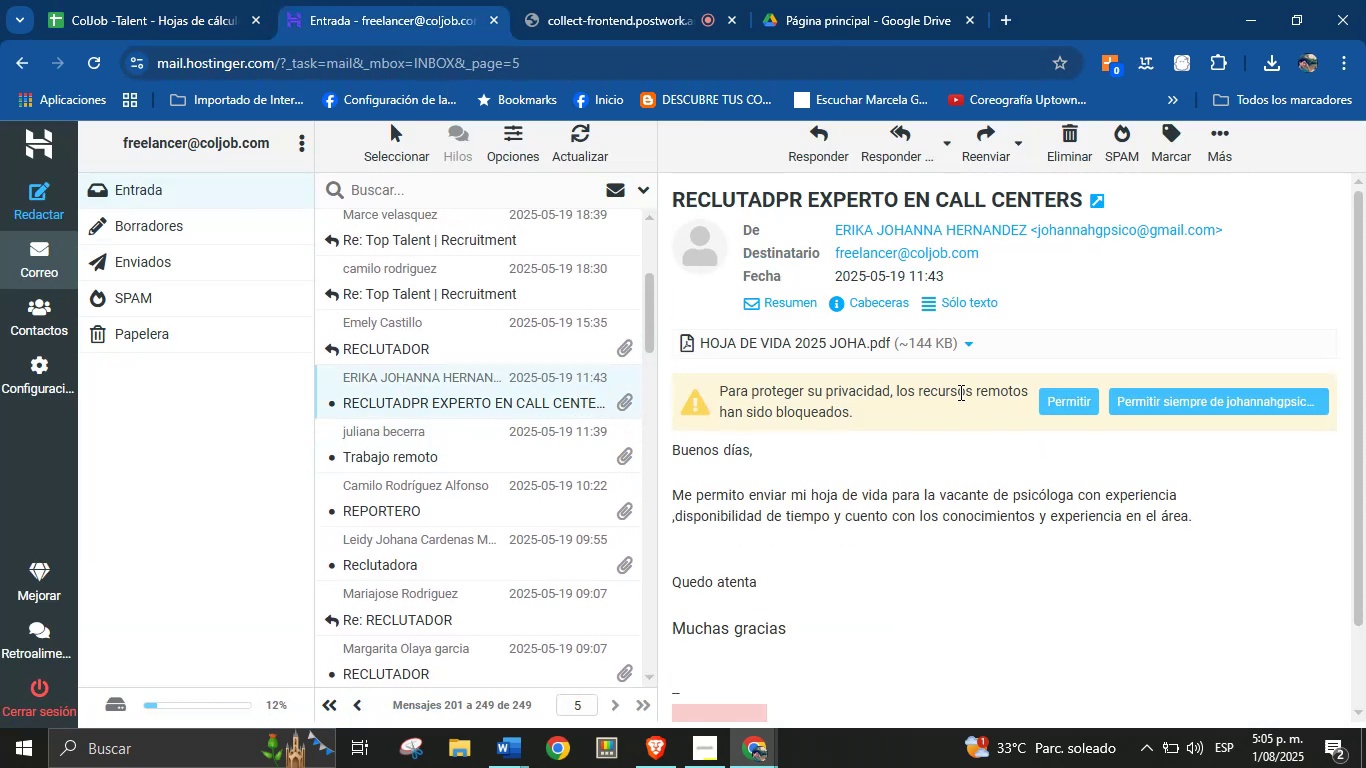 
left_click([962, 340])
 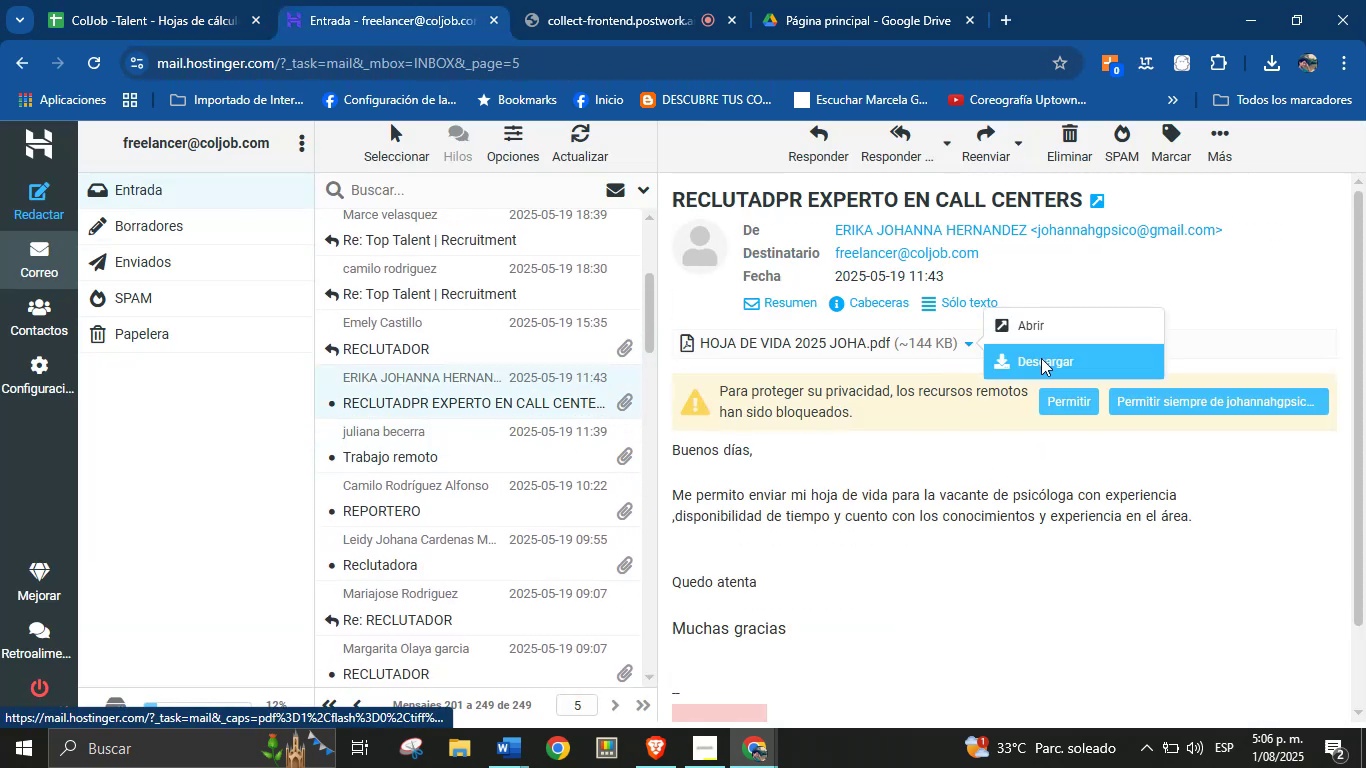 
left_click([1041, 358])
 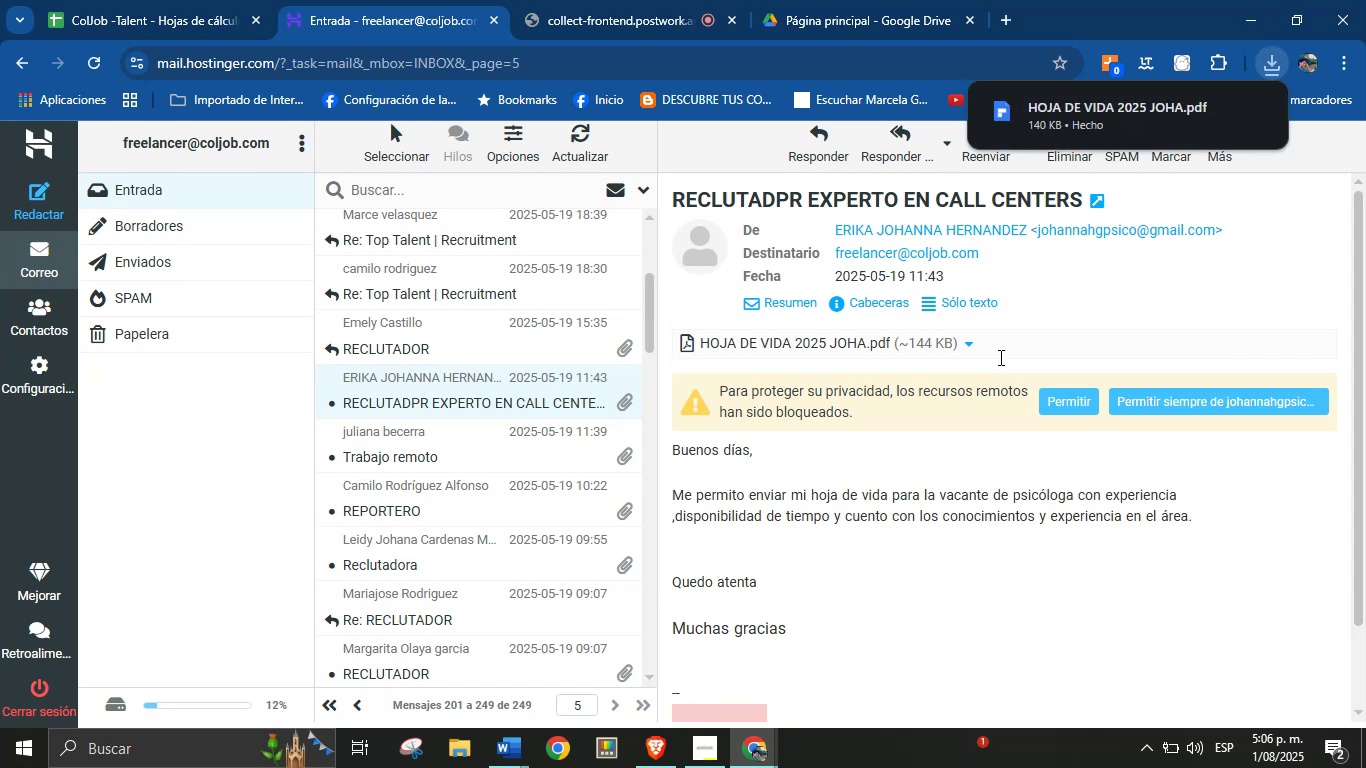 
left_click([1105, 118])
 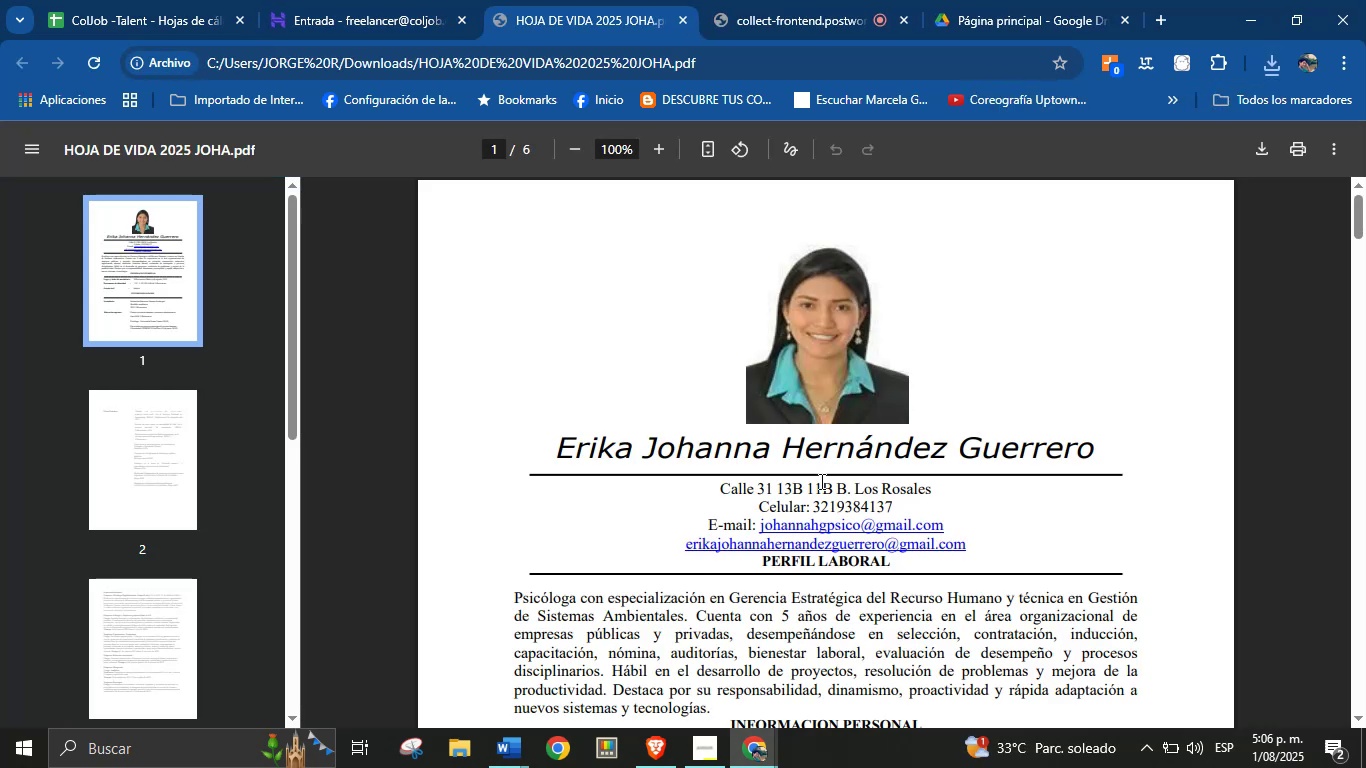 
wait(5.5)
 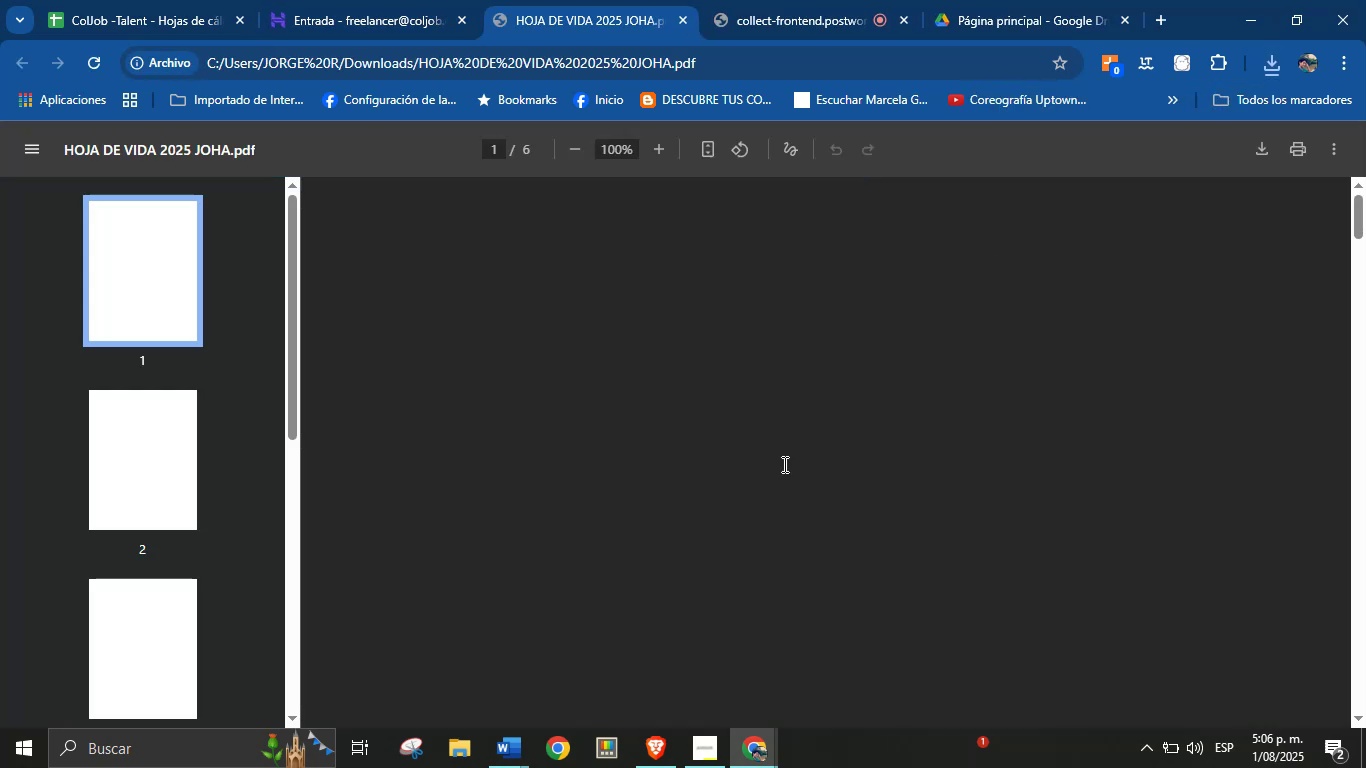 
scroll: coordinate [942, 488], scroll_direction: down, amount: 5.0
 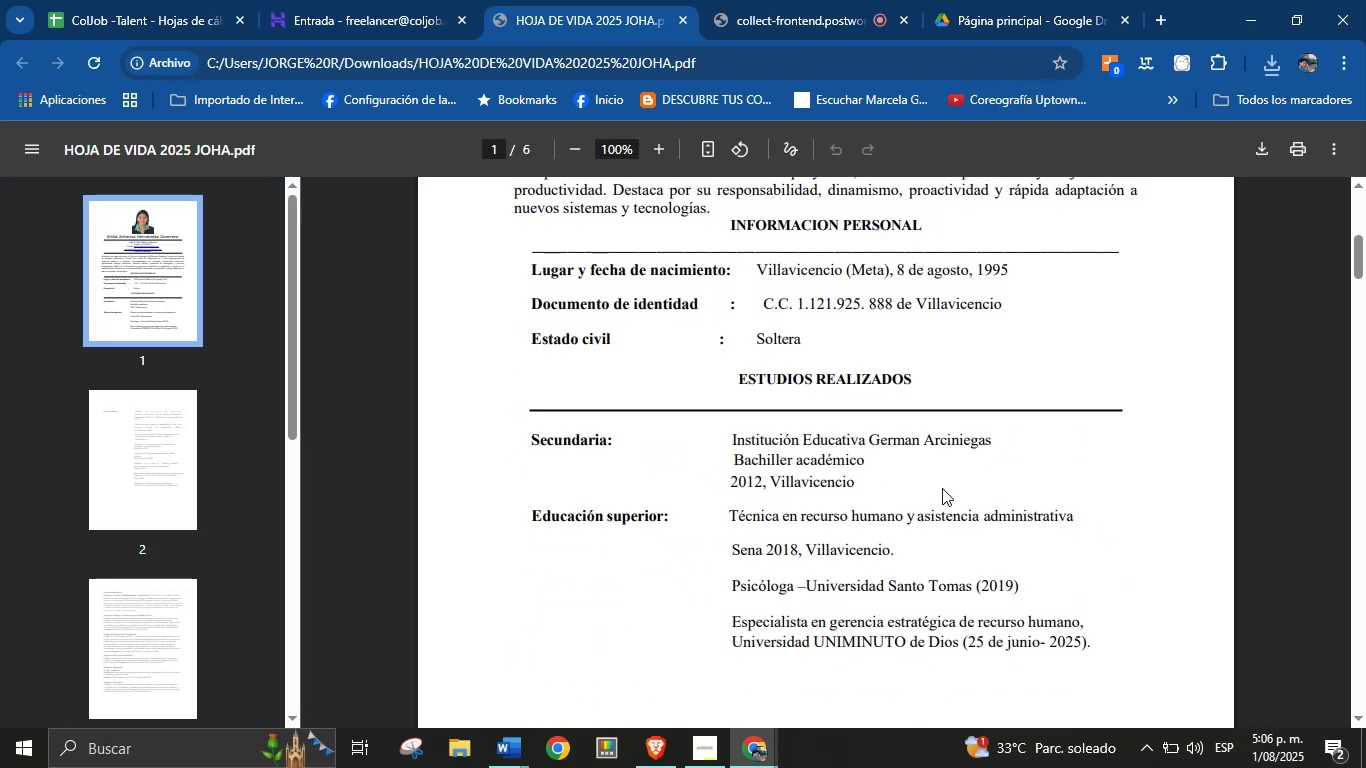 
scroll: coordinate [942, 488], scroll_direction: up, amount: 4.0
 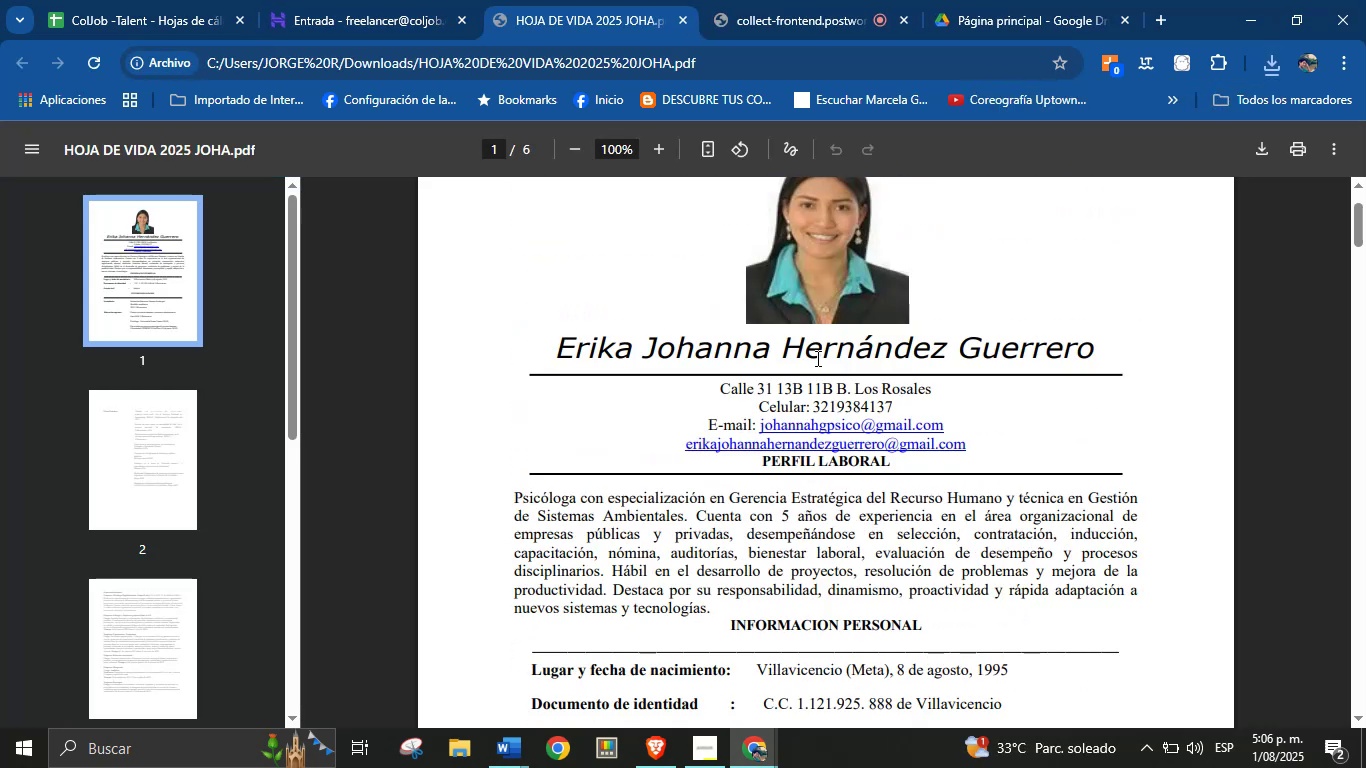 
double_click([814, 345])
 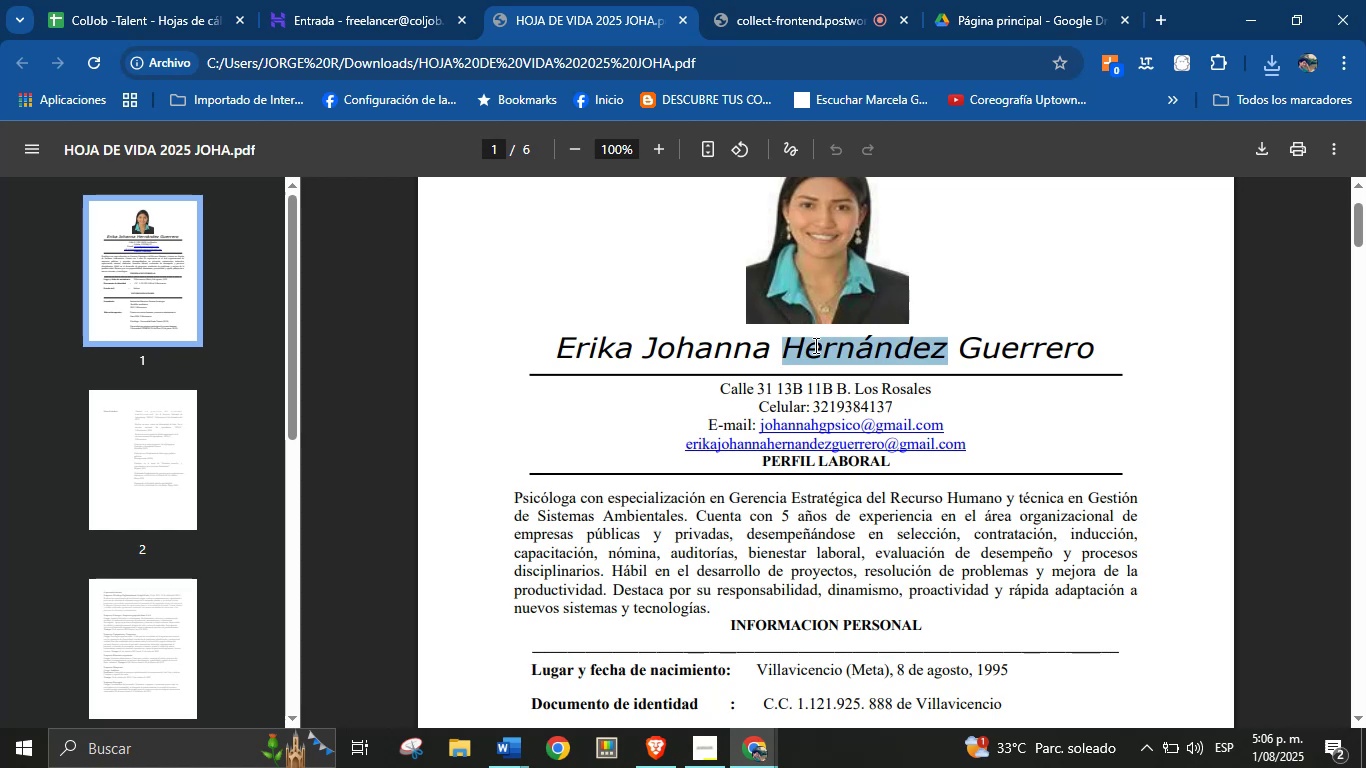 
triple_click([814, 345])
 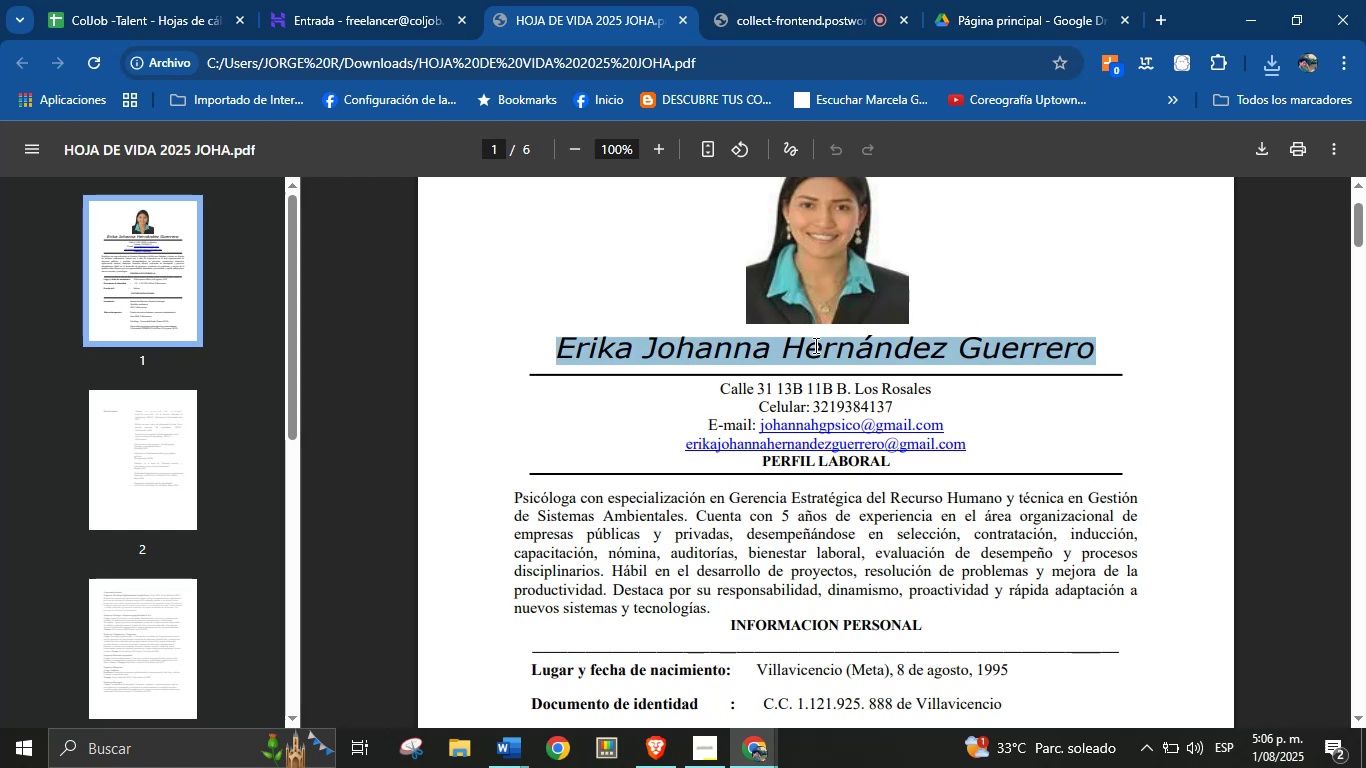 
key(Control+C)
 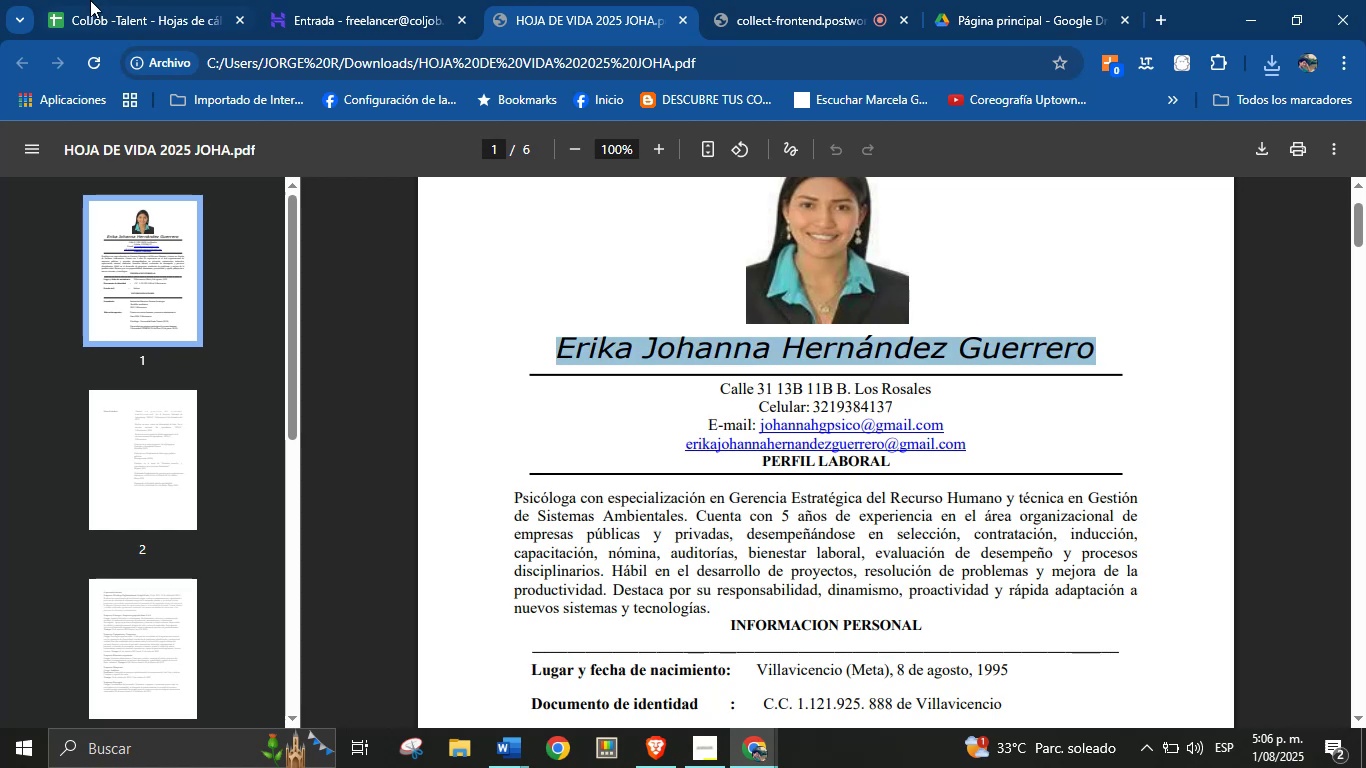 
left_click([88, 0])
 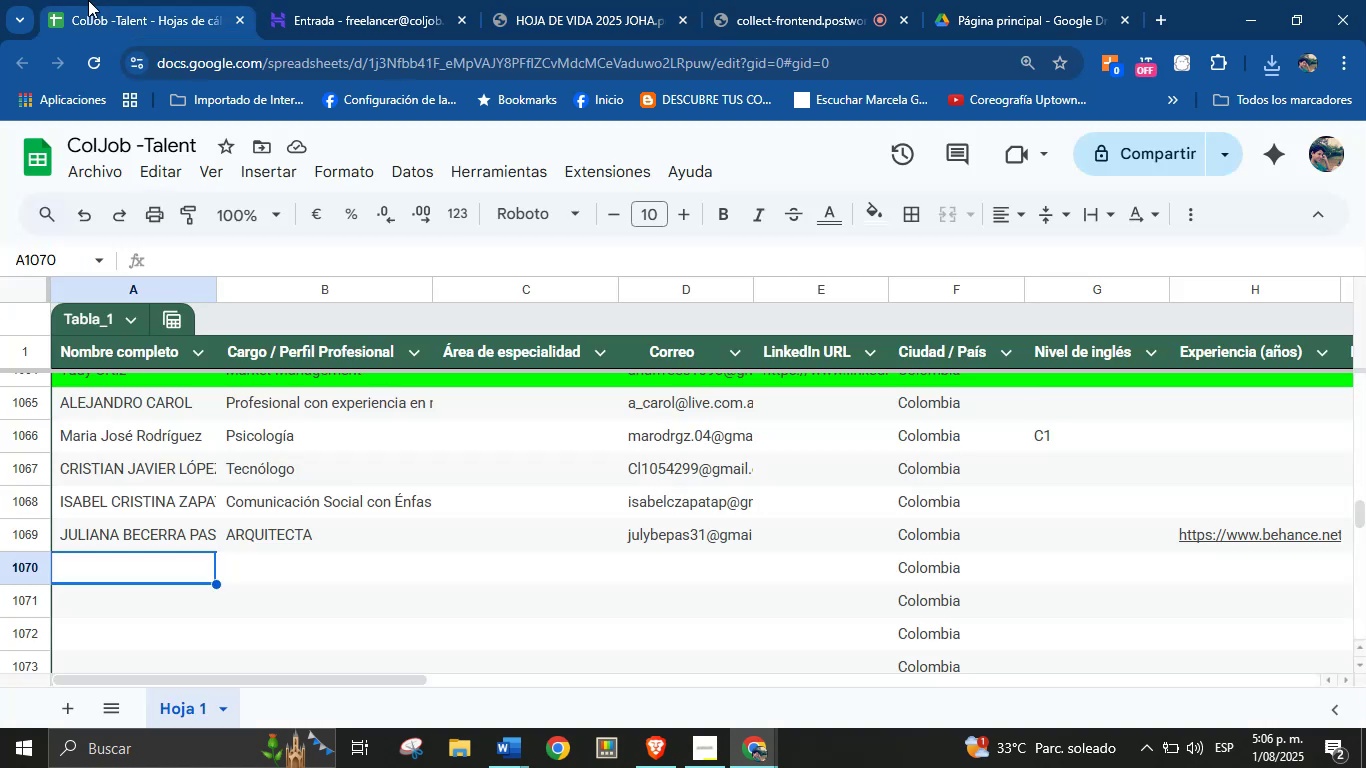 
key(Control+F)
 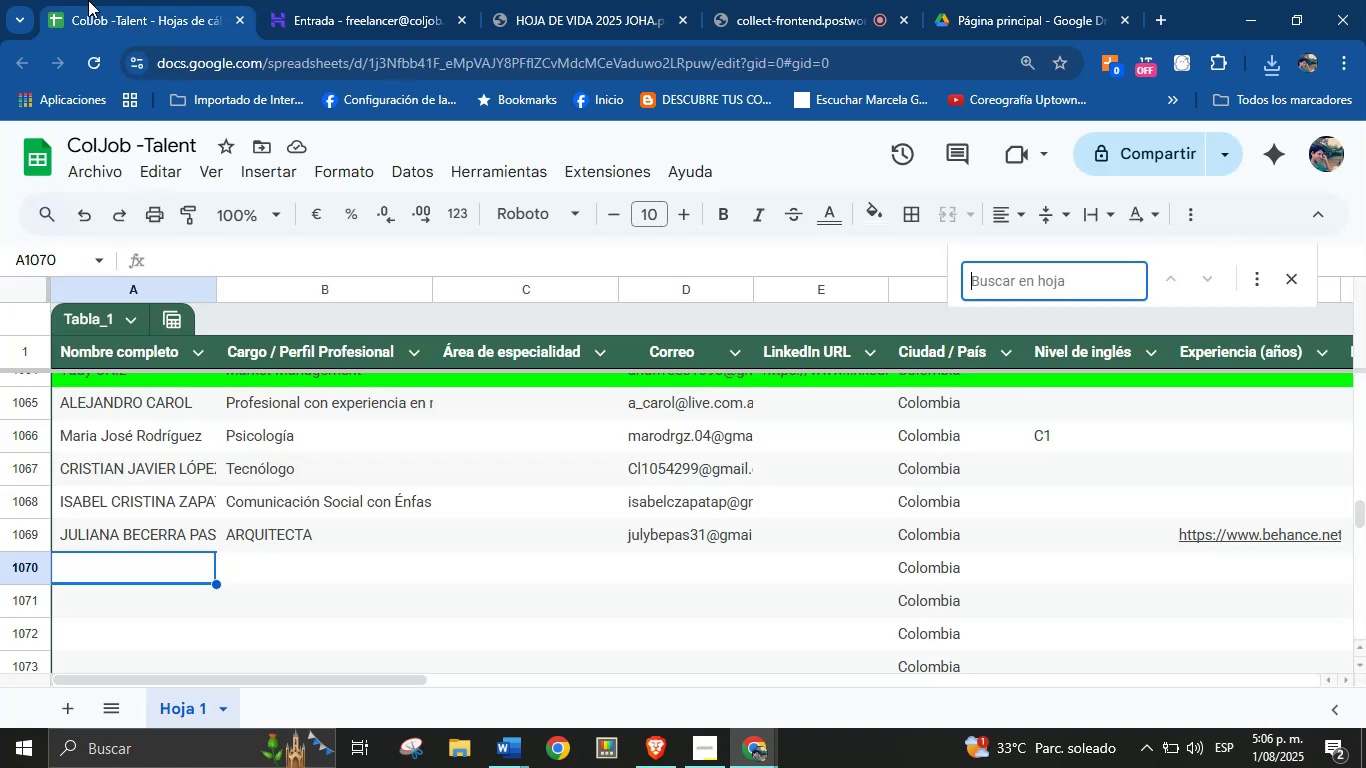 
key(Control+V)
 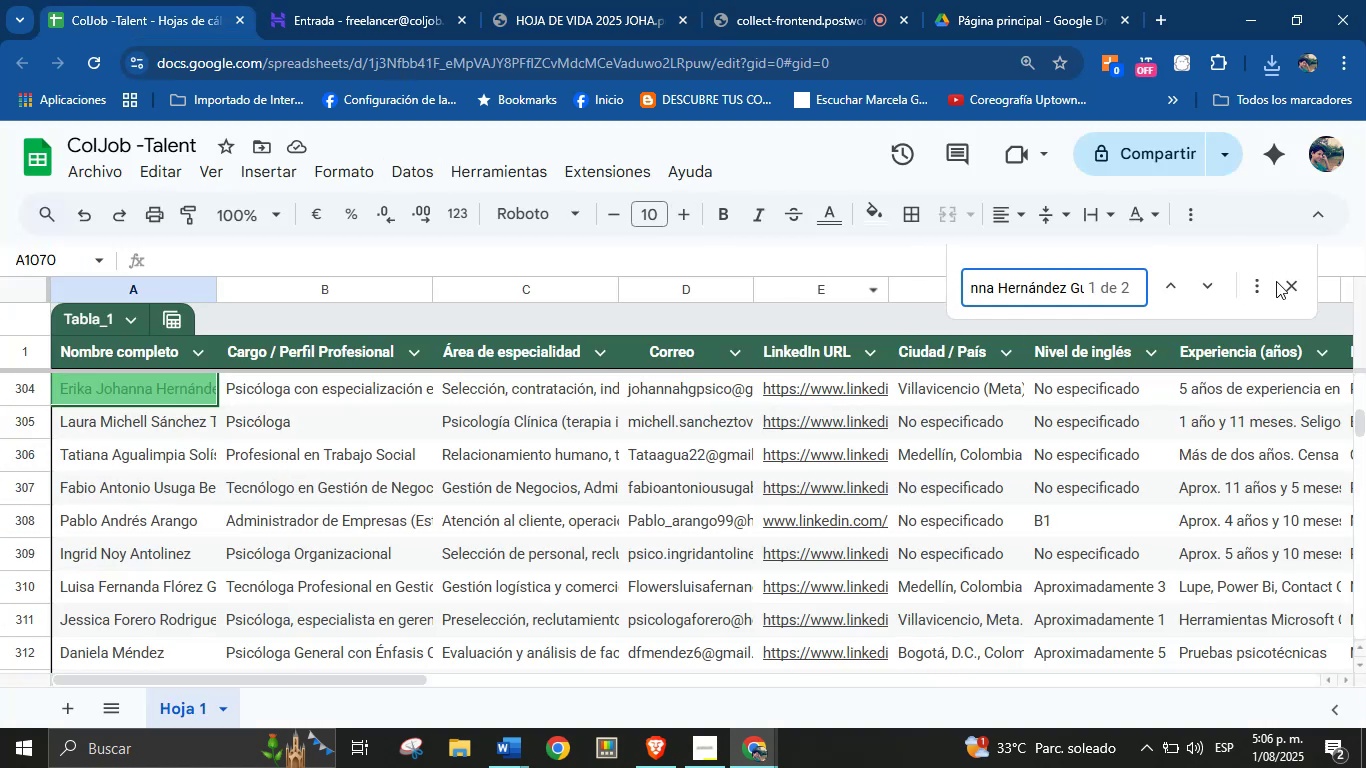 
left_click([1283, 281])
 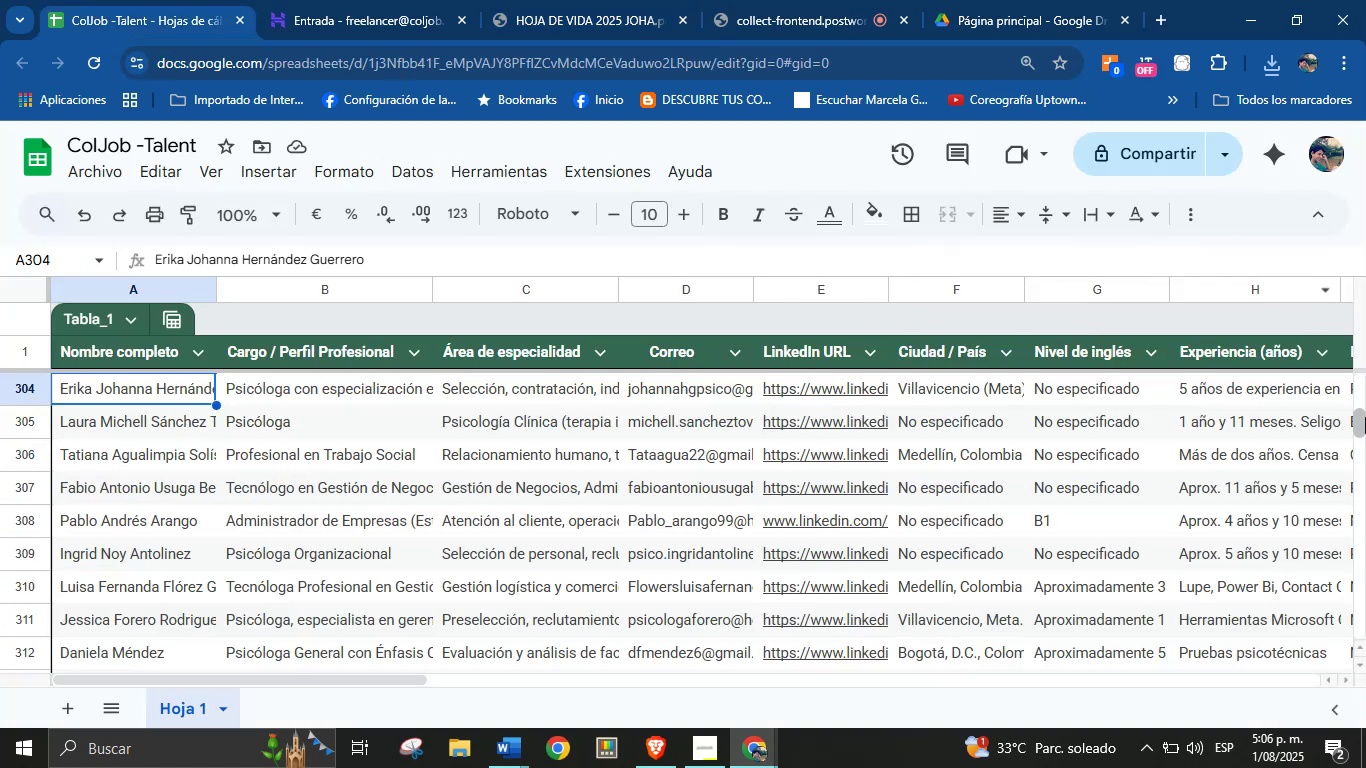 
left_click_drag(start_coordinate=[1365, 429], to_coordinate=[1362, 525])
 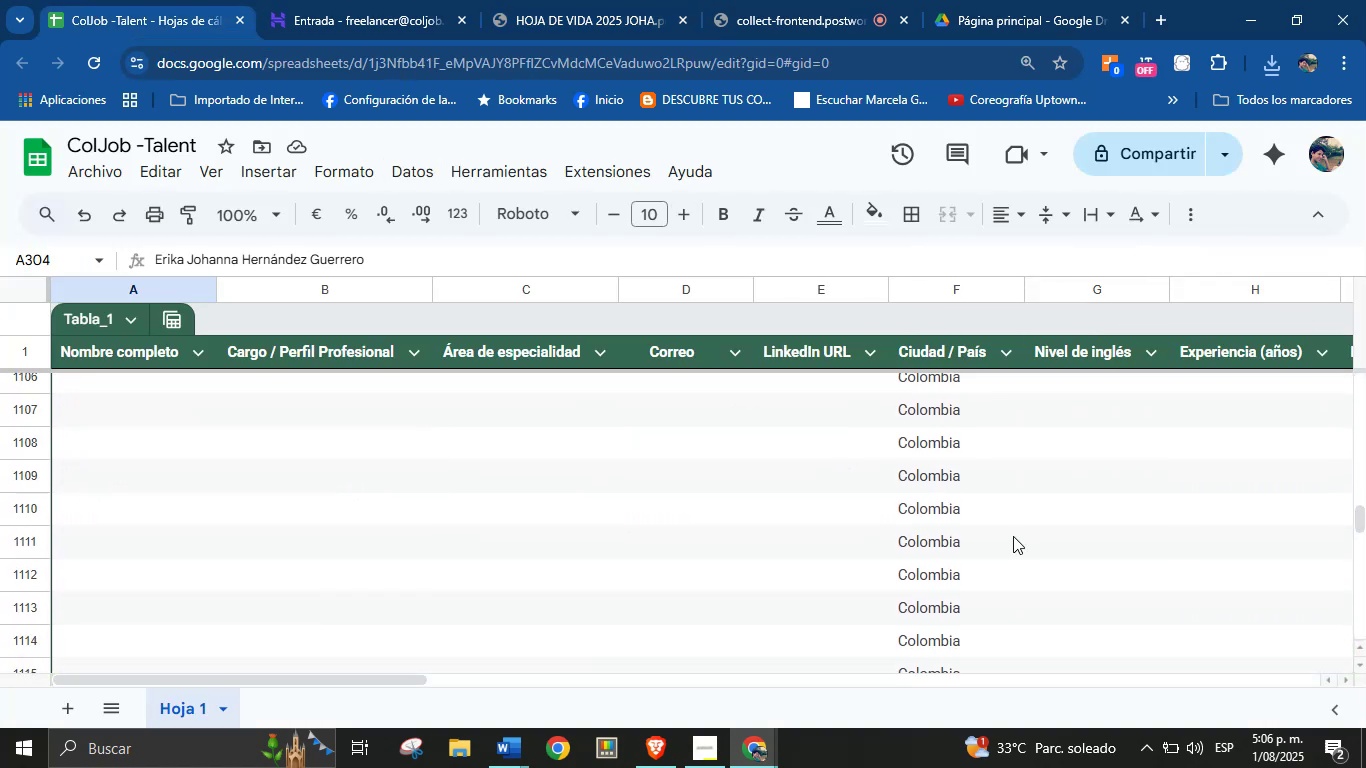 
scroll: coordinate [195, 515], scroll_direction: up, amount: 14.0
 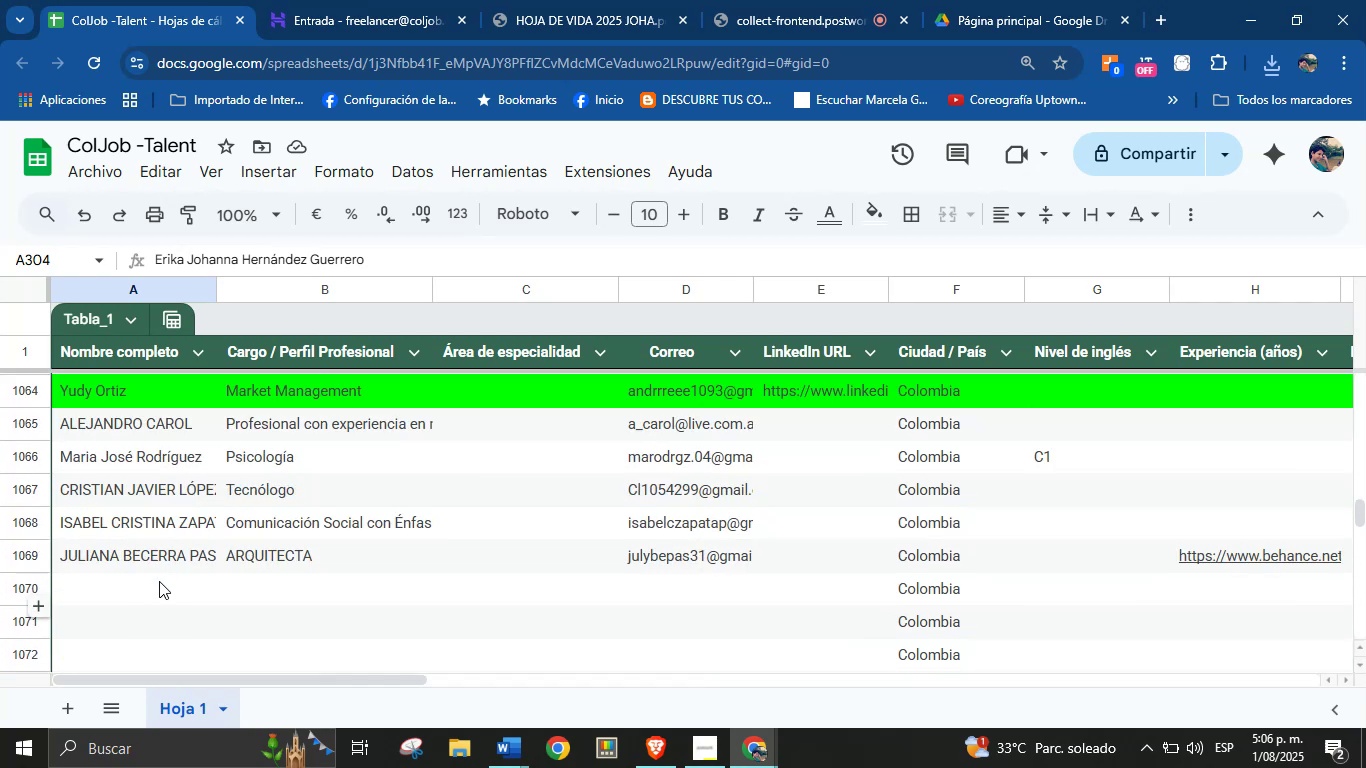 
left_click([159, 581])
 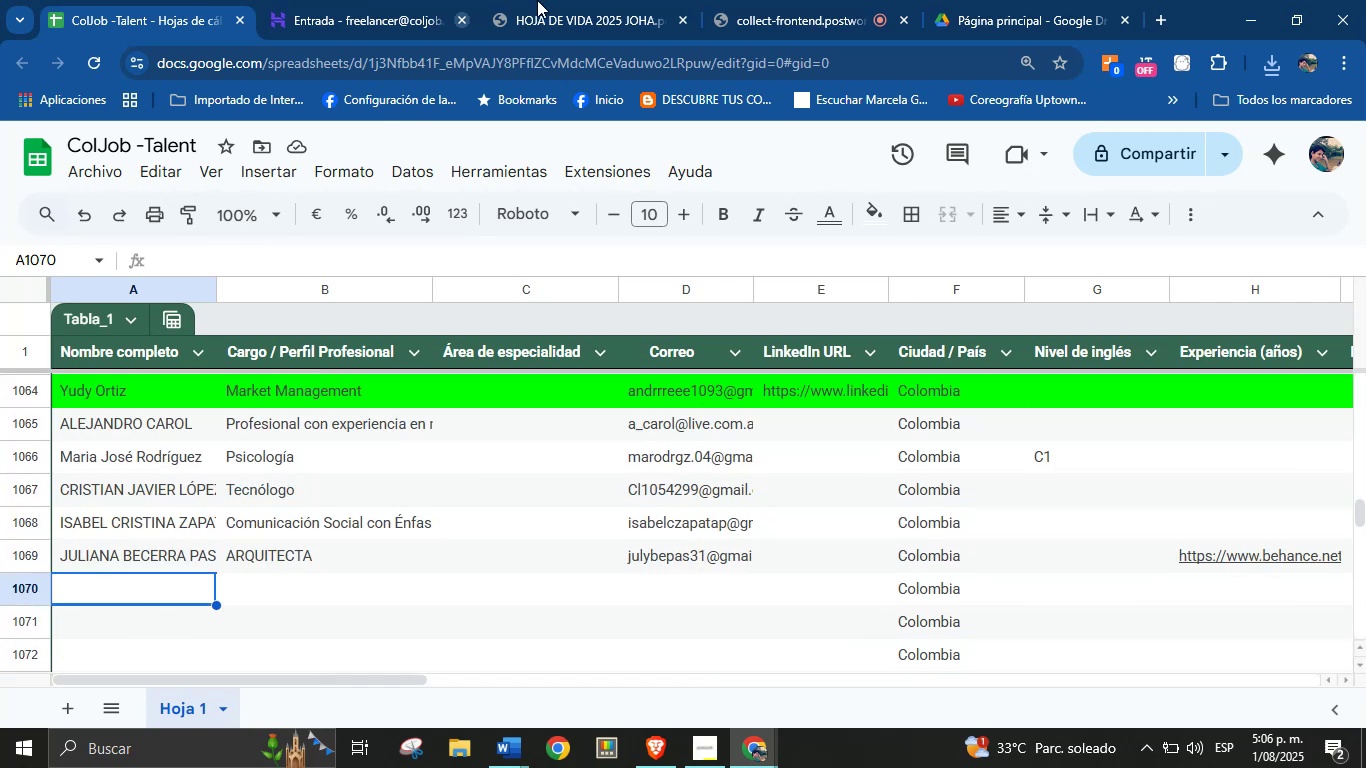 
left_click([605, 0])
 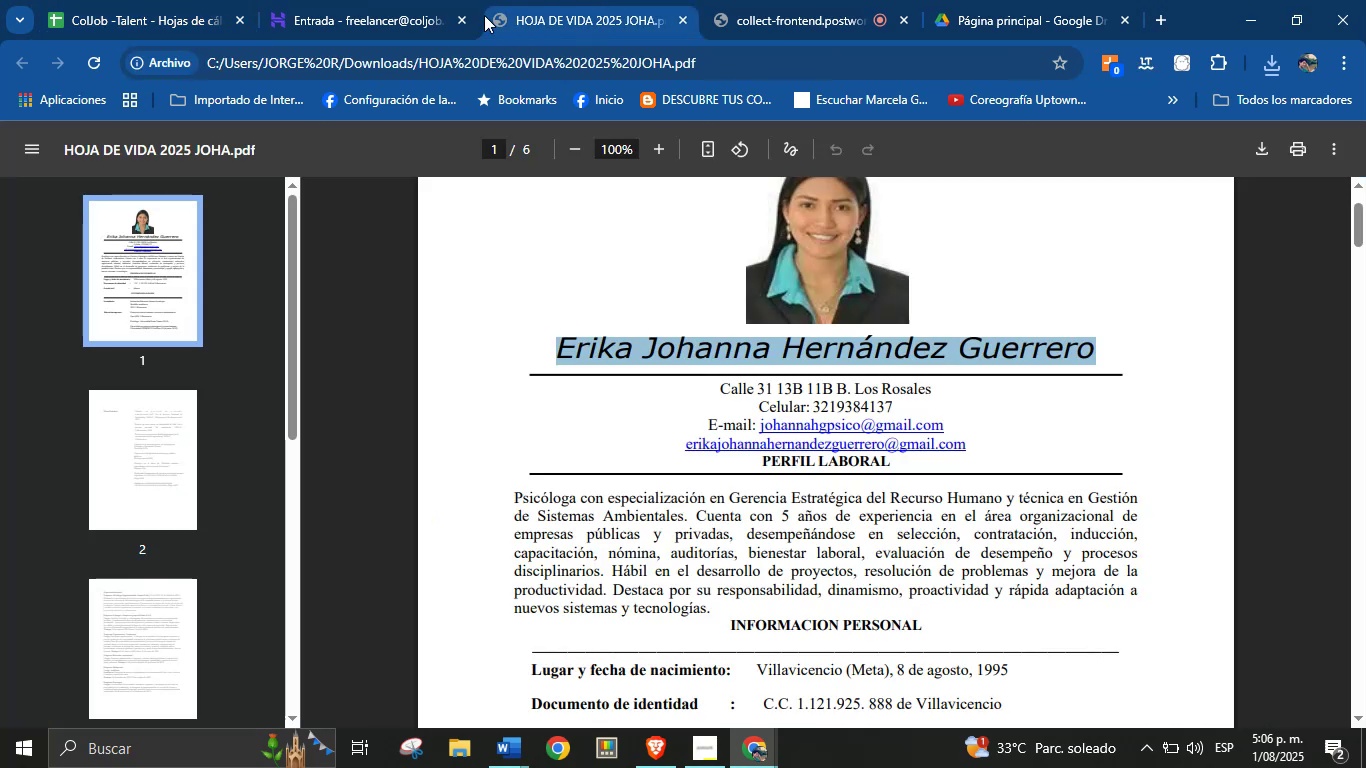 
left_click_drag(start_coordinate=[451, 1], to_coordinate=[446, 0])
 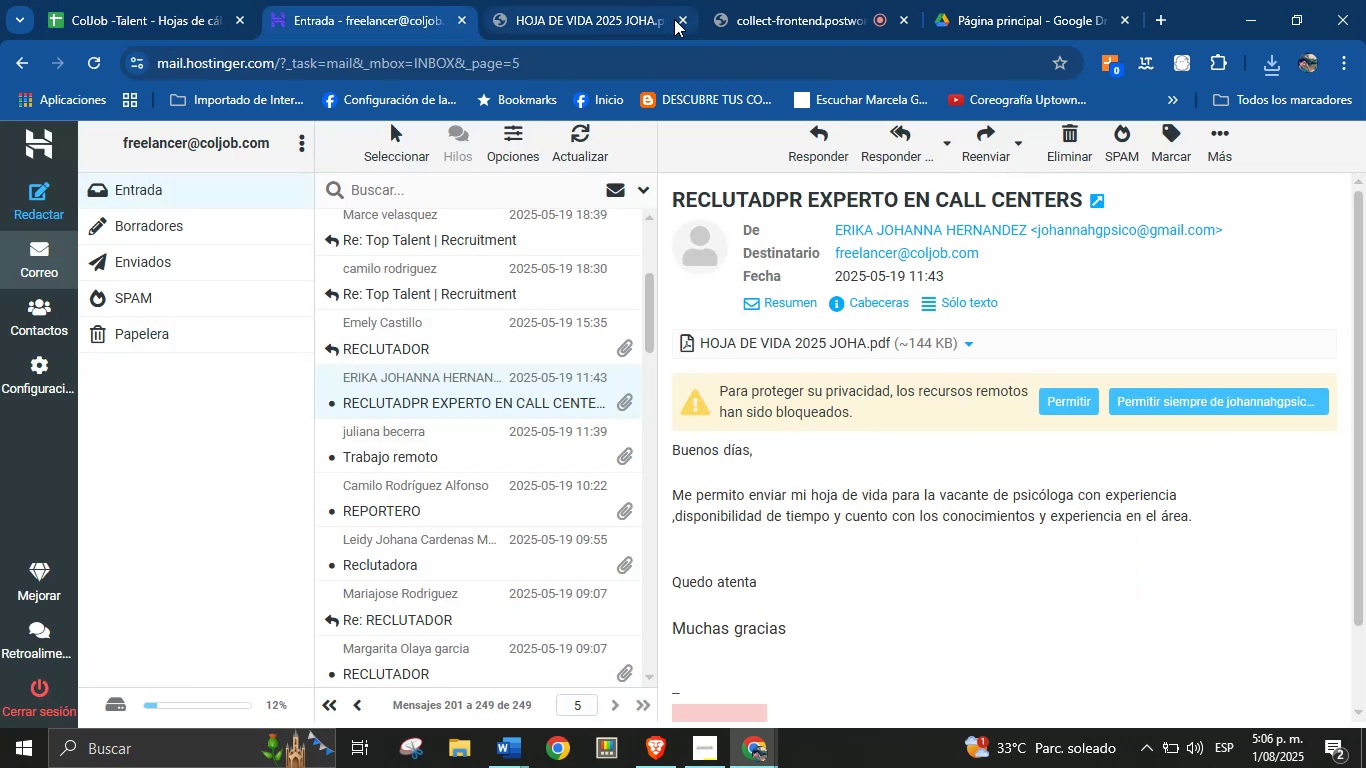 
left_click([676, 19])
 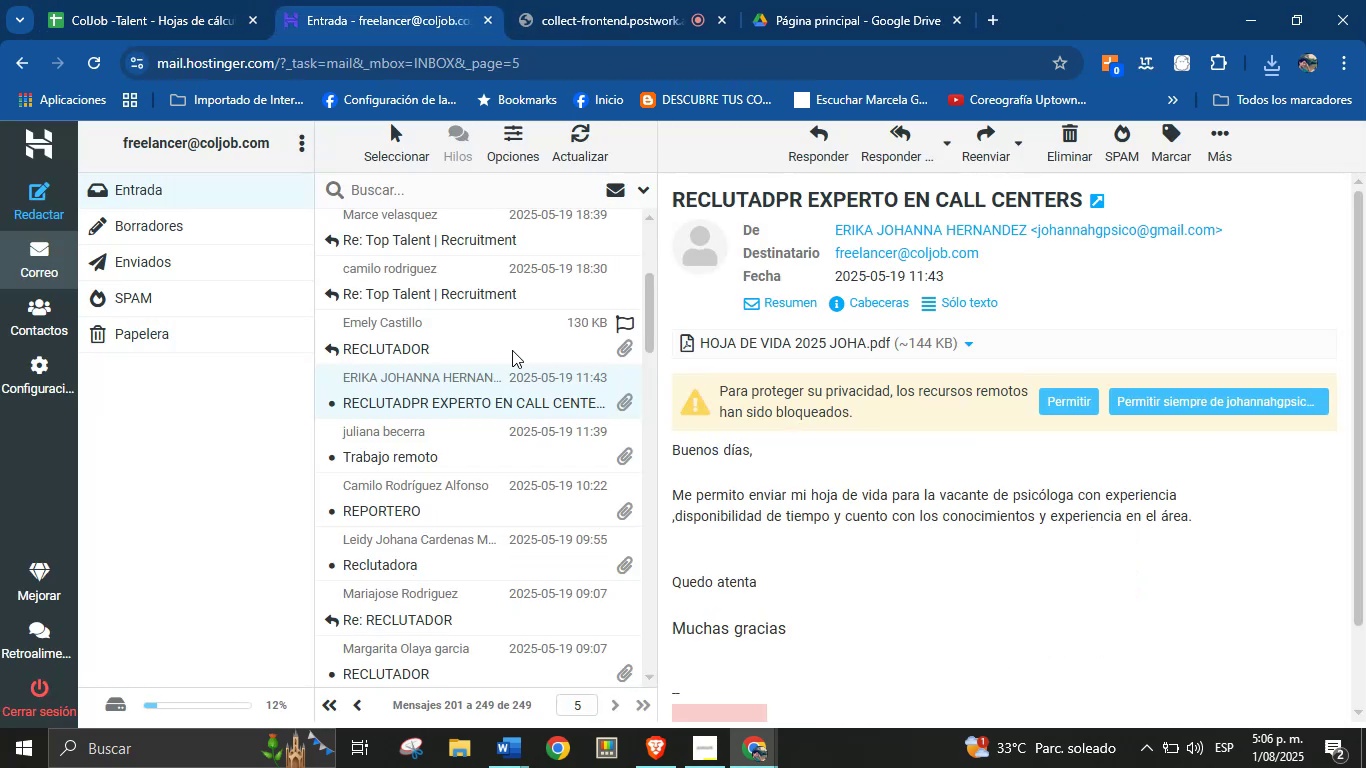 
left_click([501, 337])
 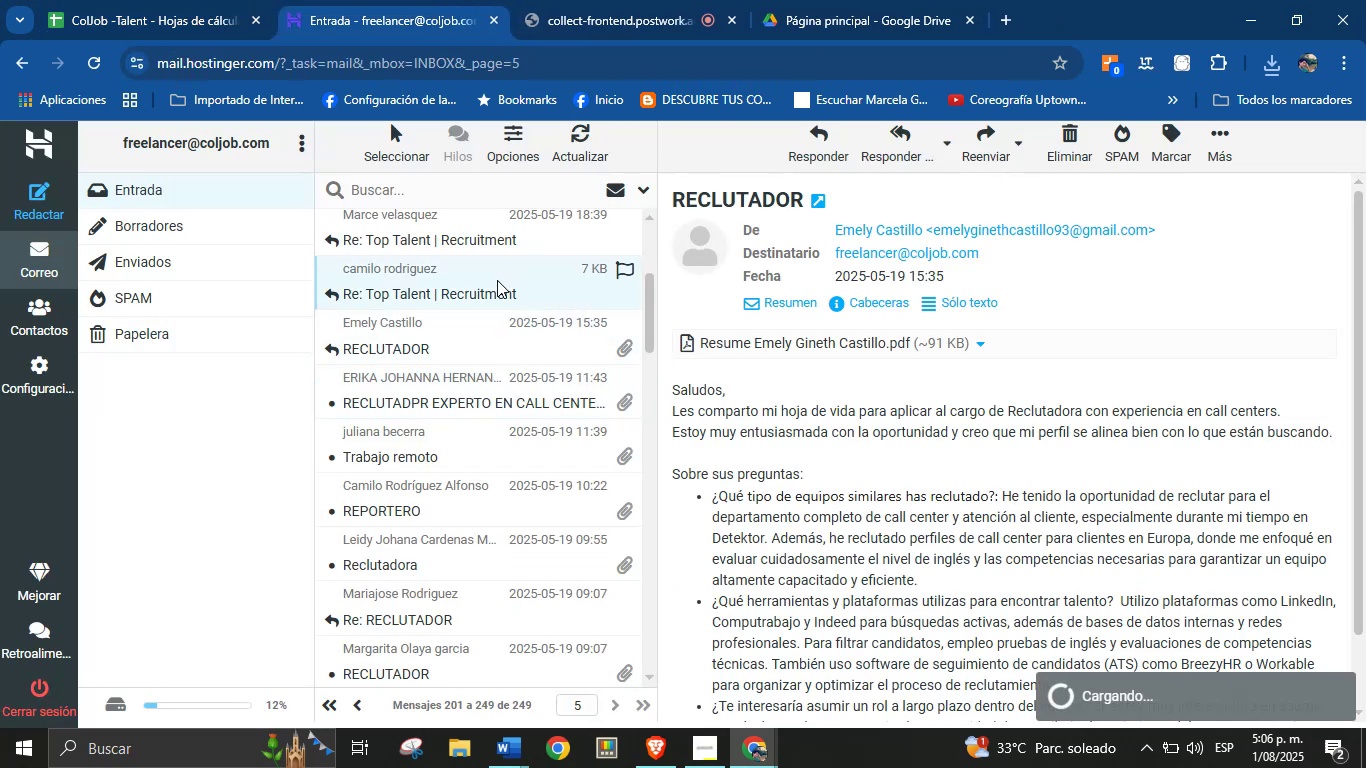 
scroll: coordinate [502, 394], scroll_direction: up, amount: 1.0
 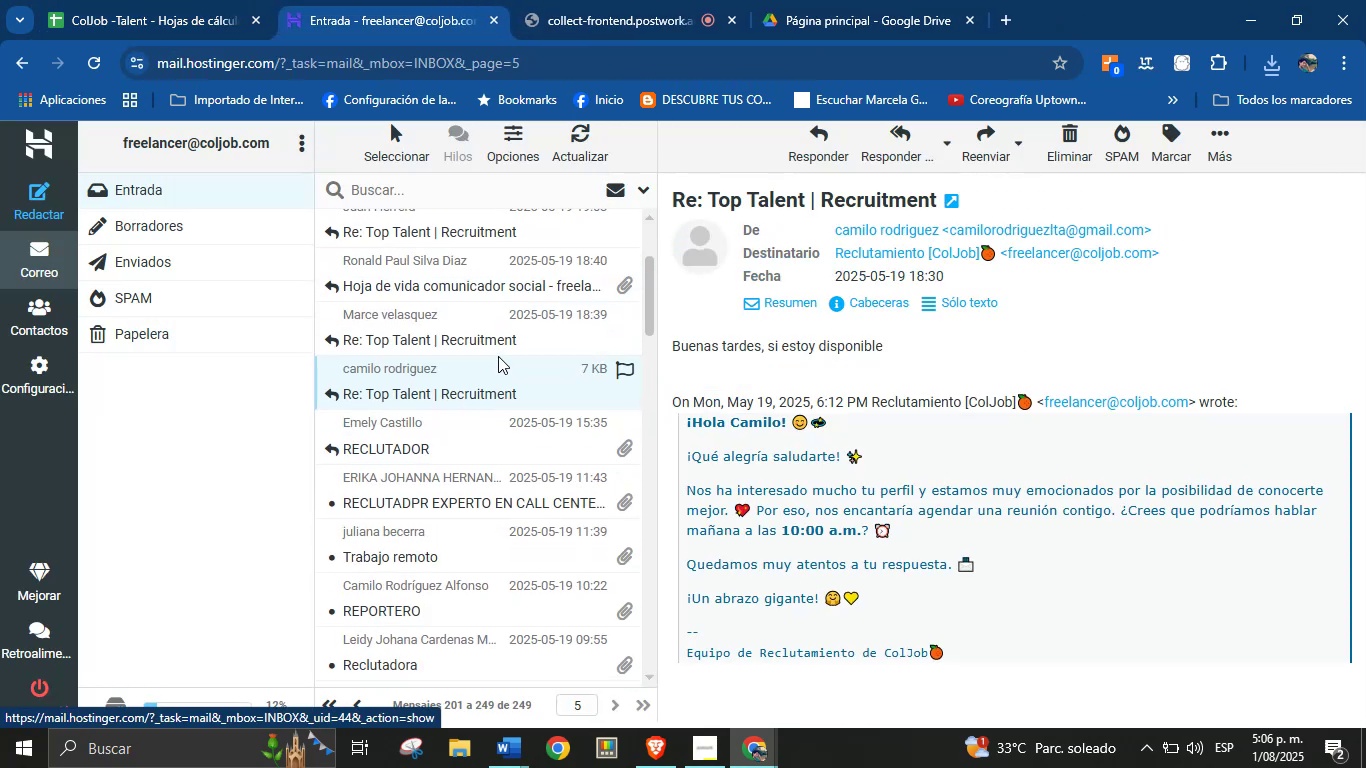 
left_click([498, 350])
 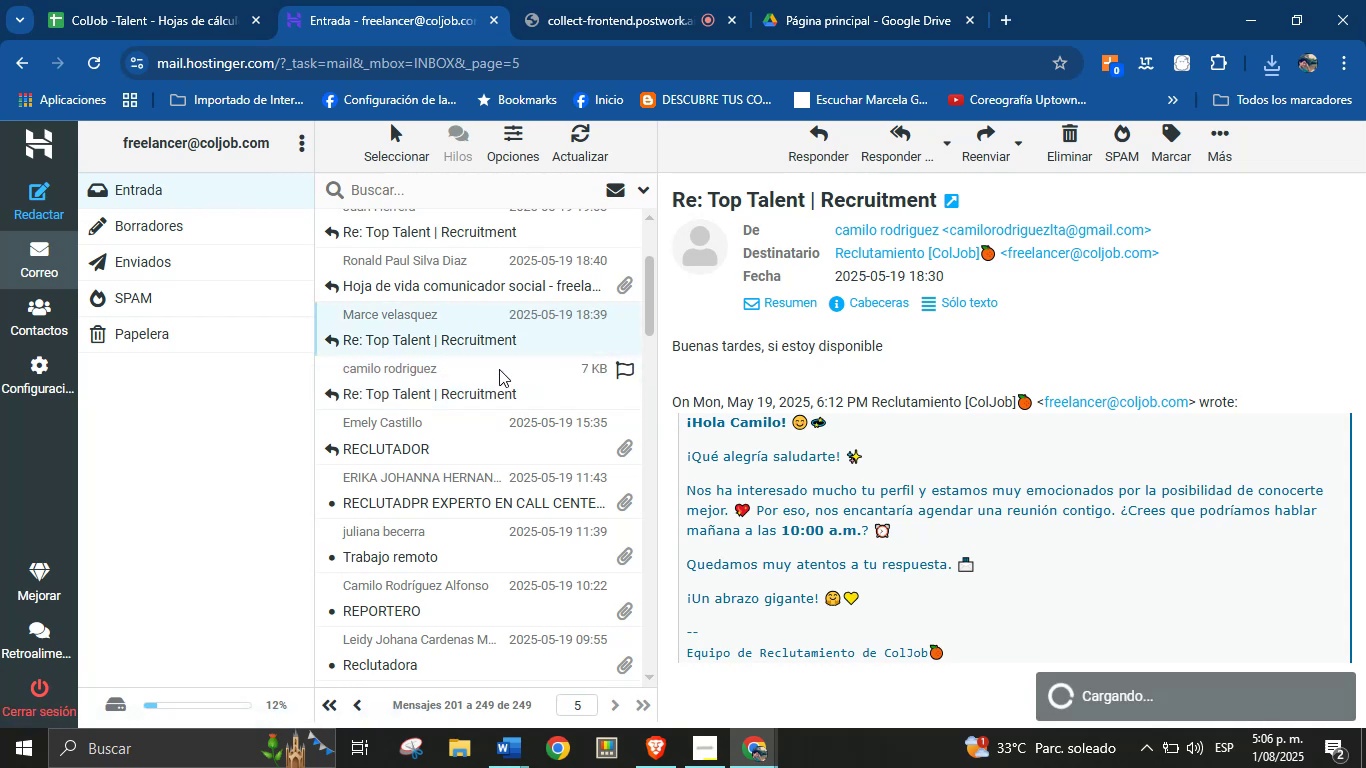 
scroll: coordinate [449, 319], scroll_direction: up, amount: 2.0
 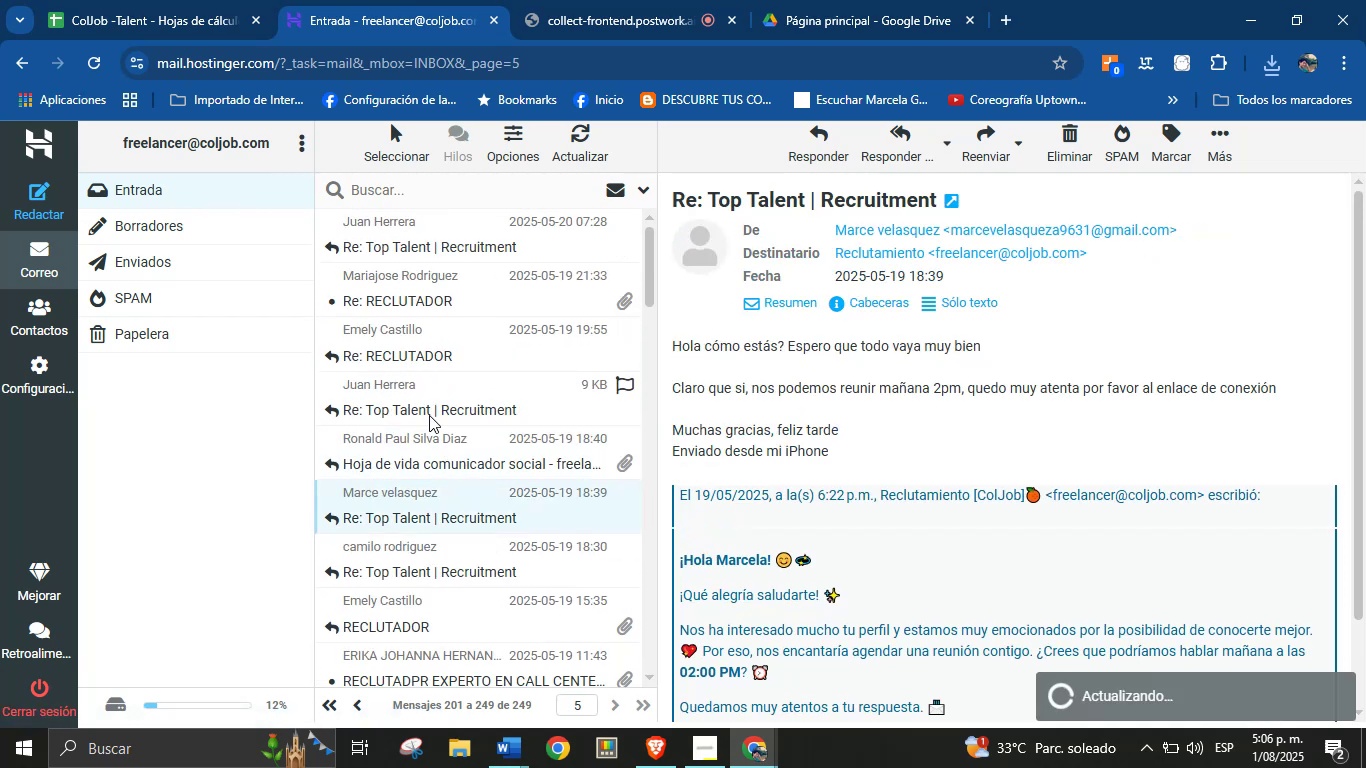 
left_click([429, 412])
 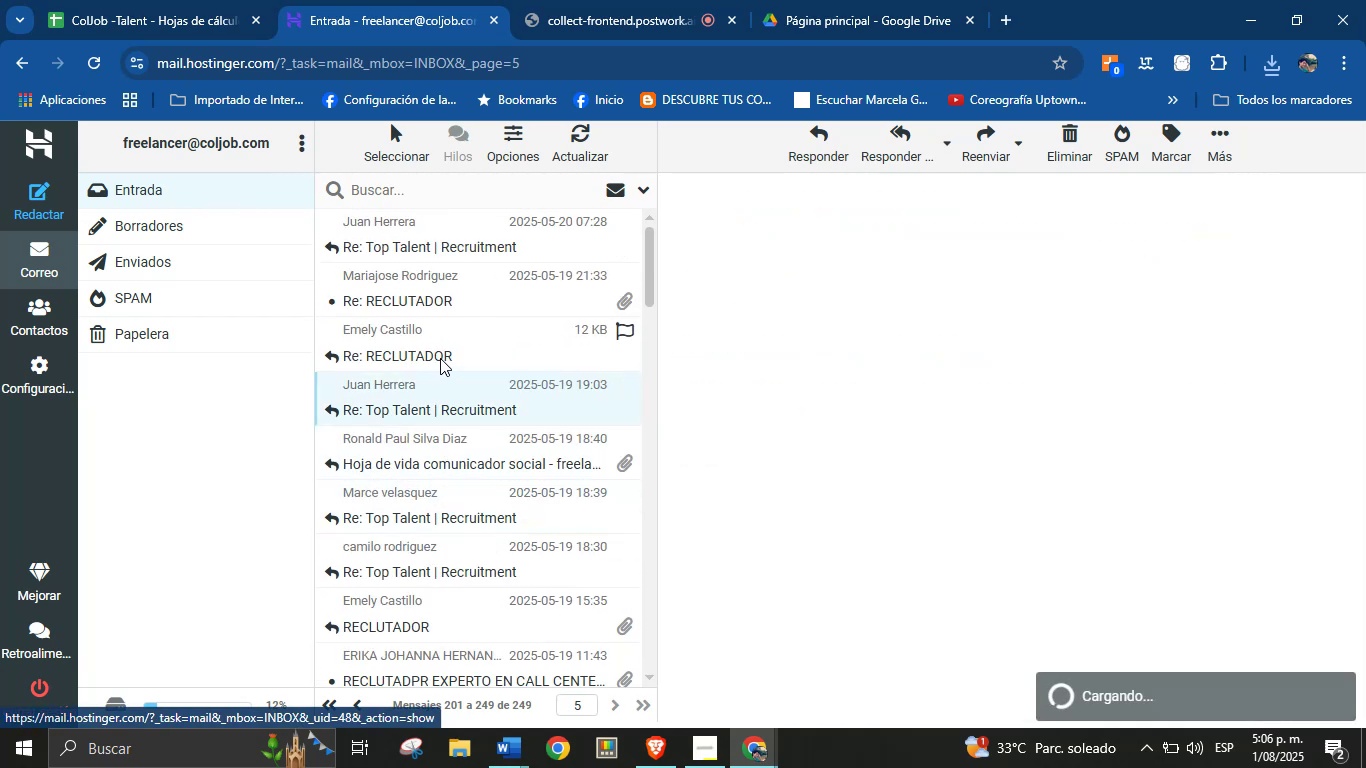 
left_click([456, 343])
 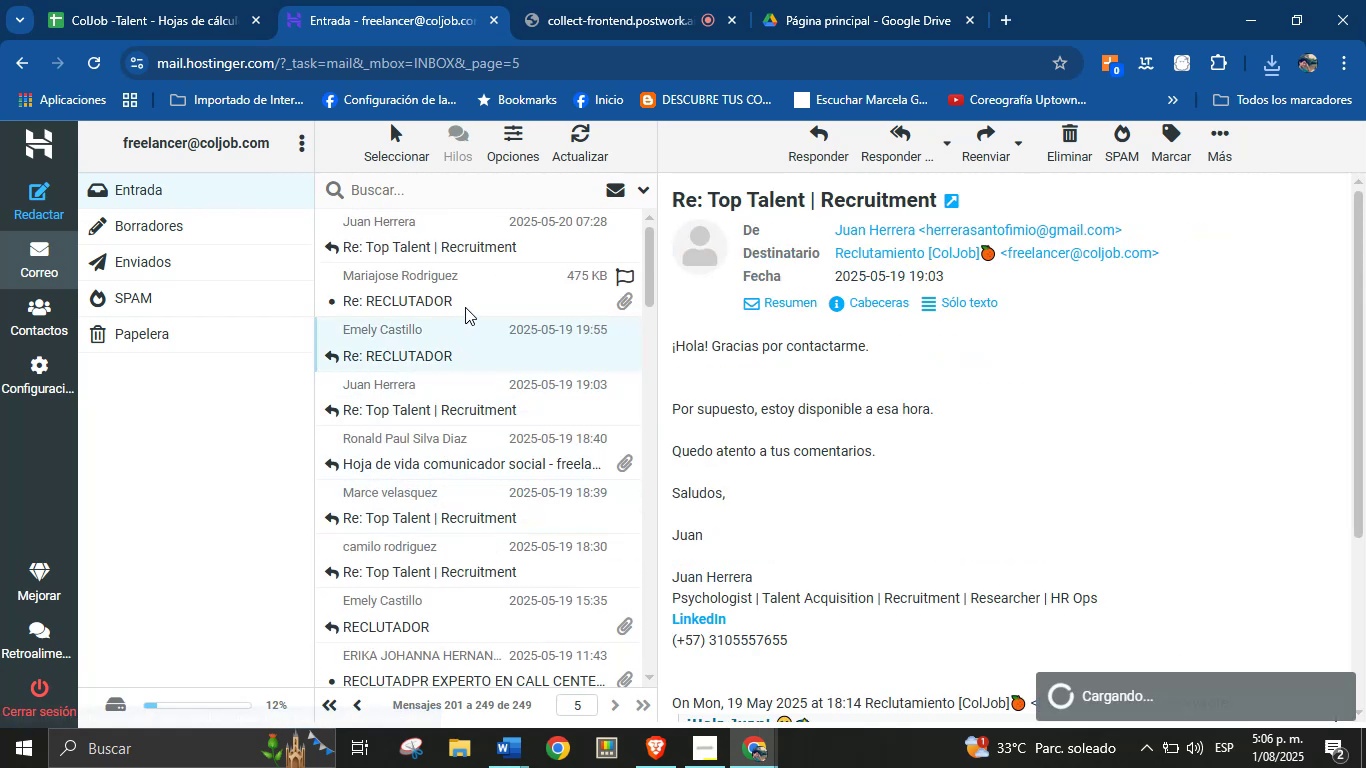 
left_click([465, 293])
 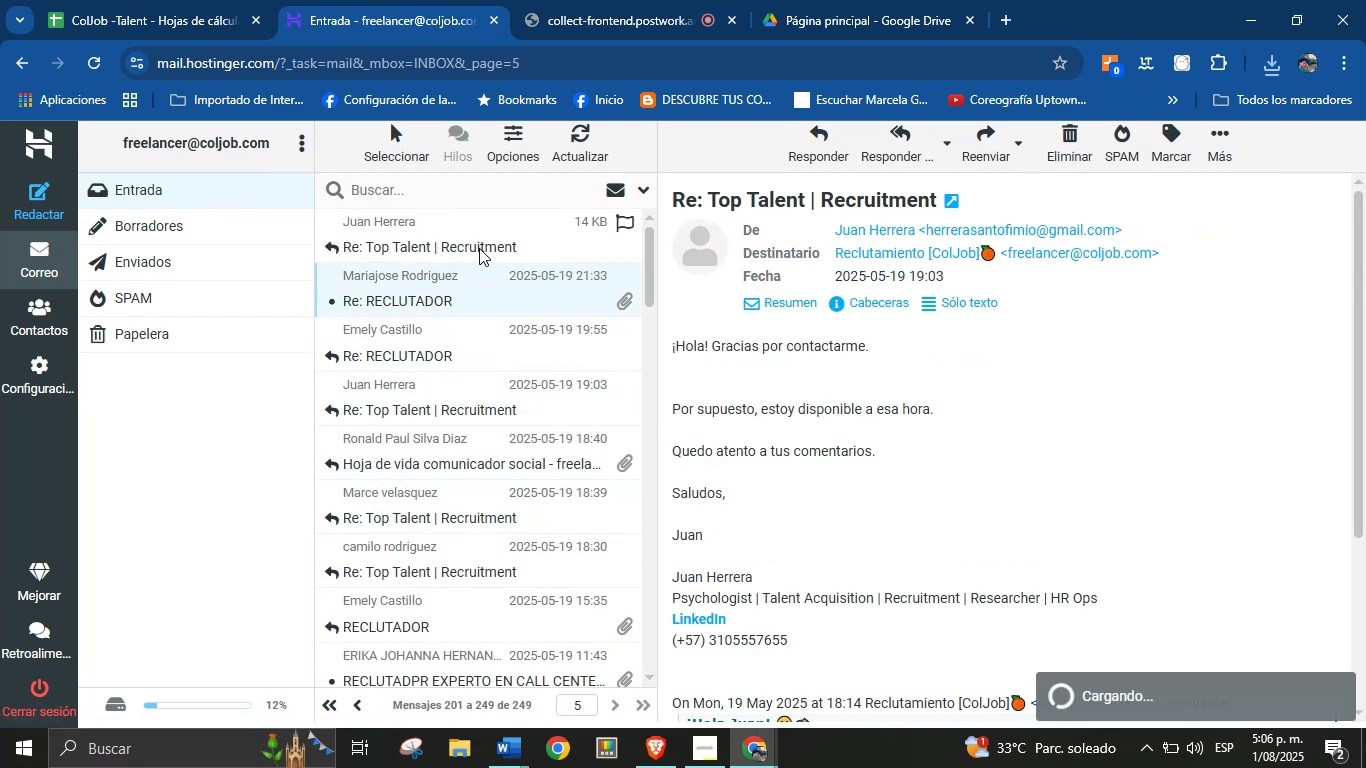 
left_click([479, 248])
 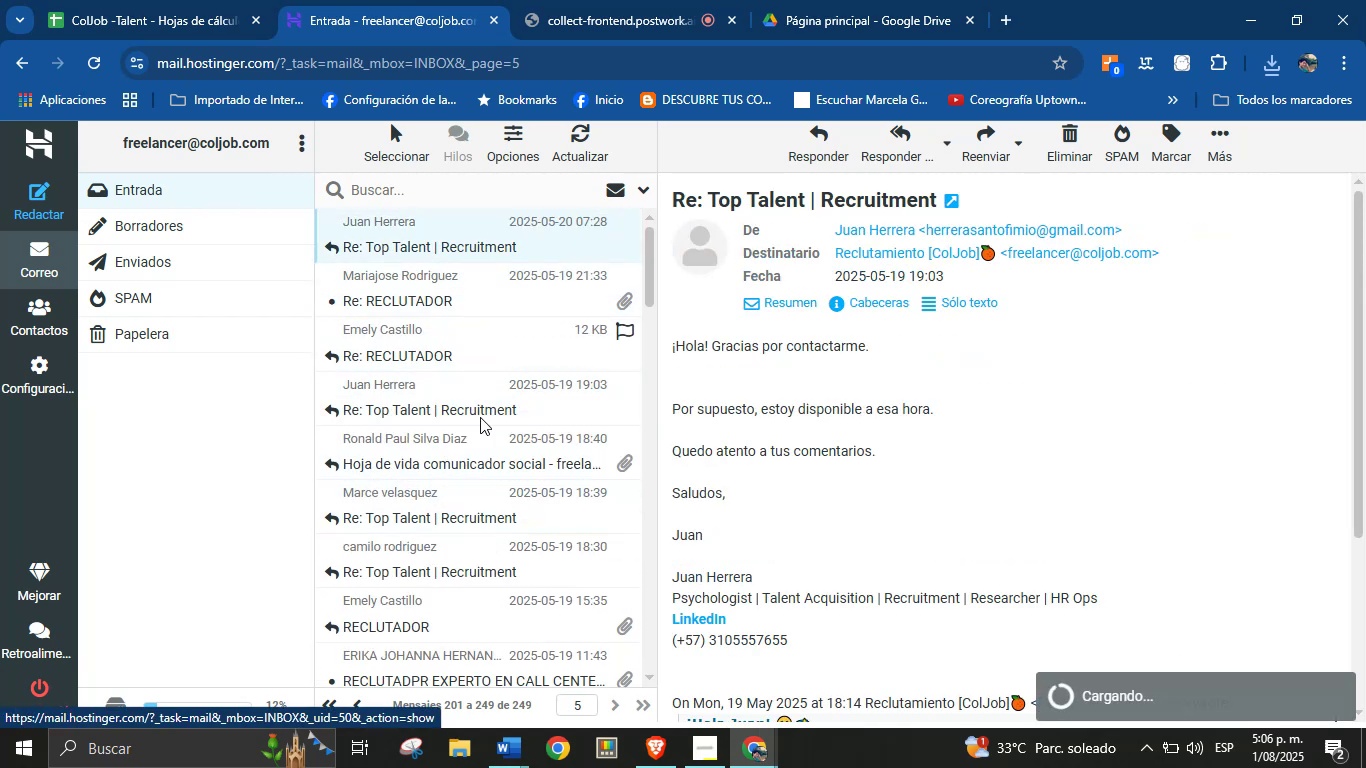 
scroll: coordinate [480, 435], scroll_direction: up, amount: 2.0
 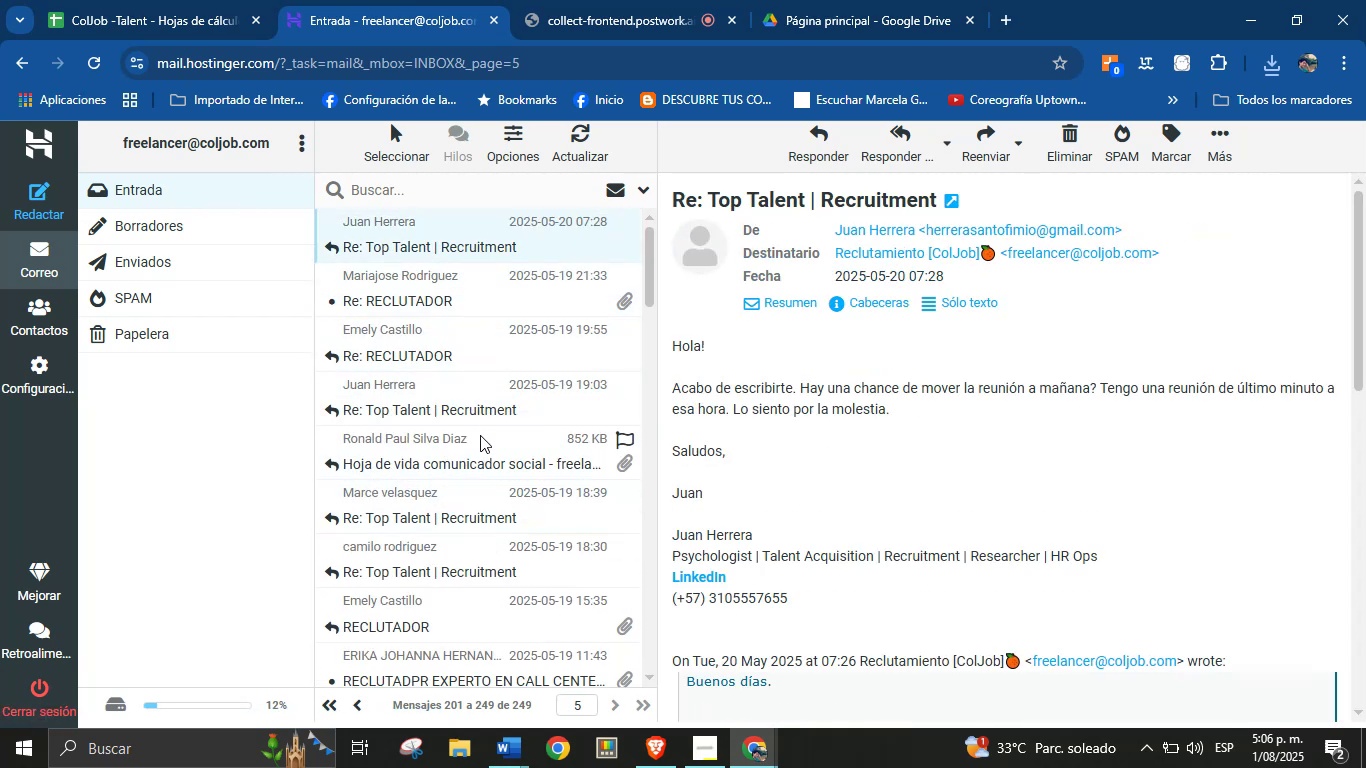 
scroll: coordinate [463, 471], scroll_direction: down, amount: 25.0
 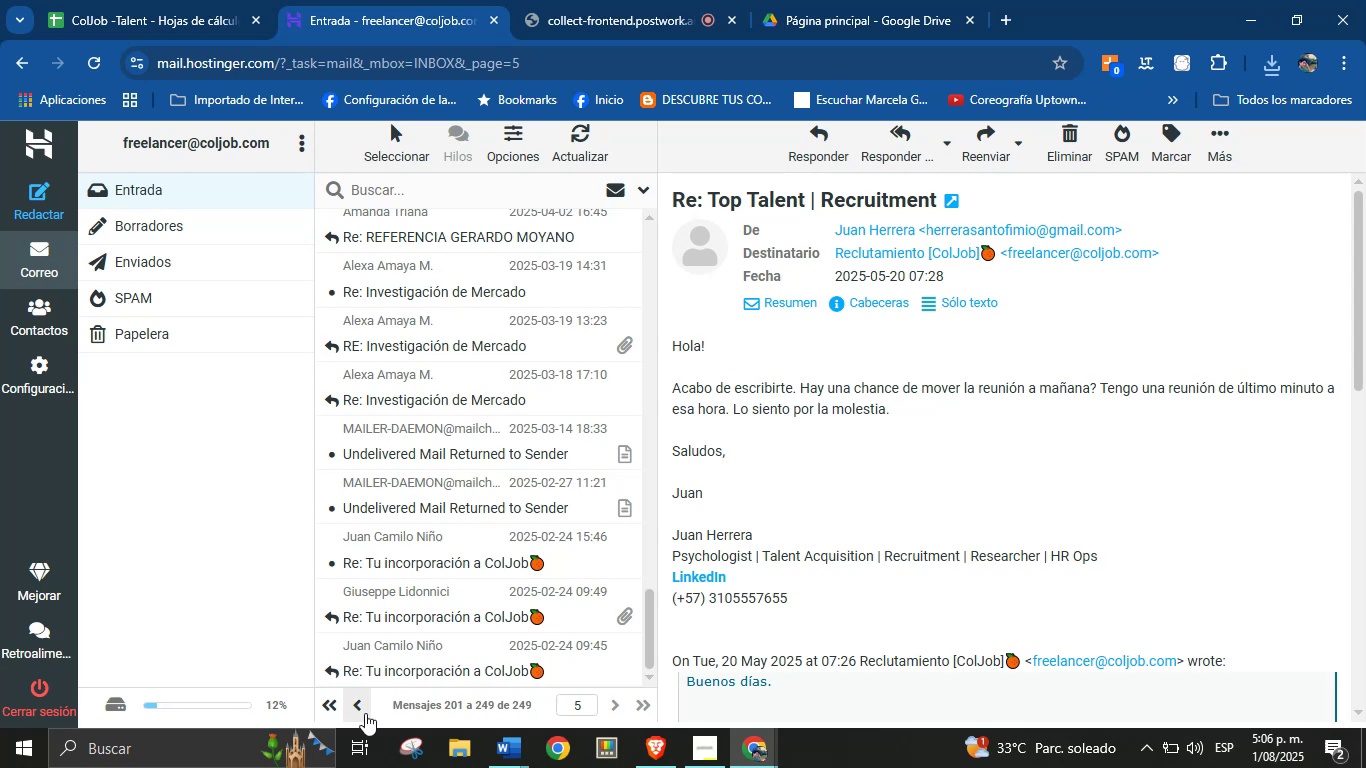 
left_click([355, 707])
 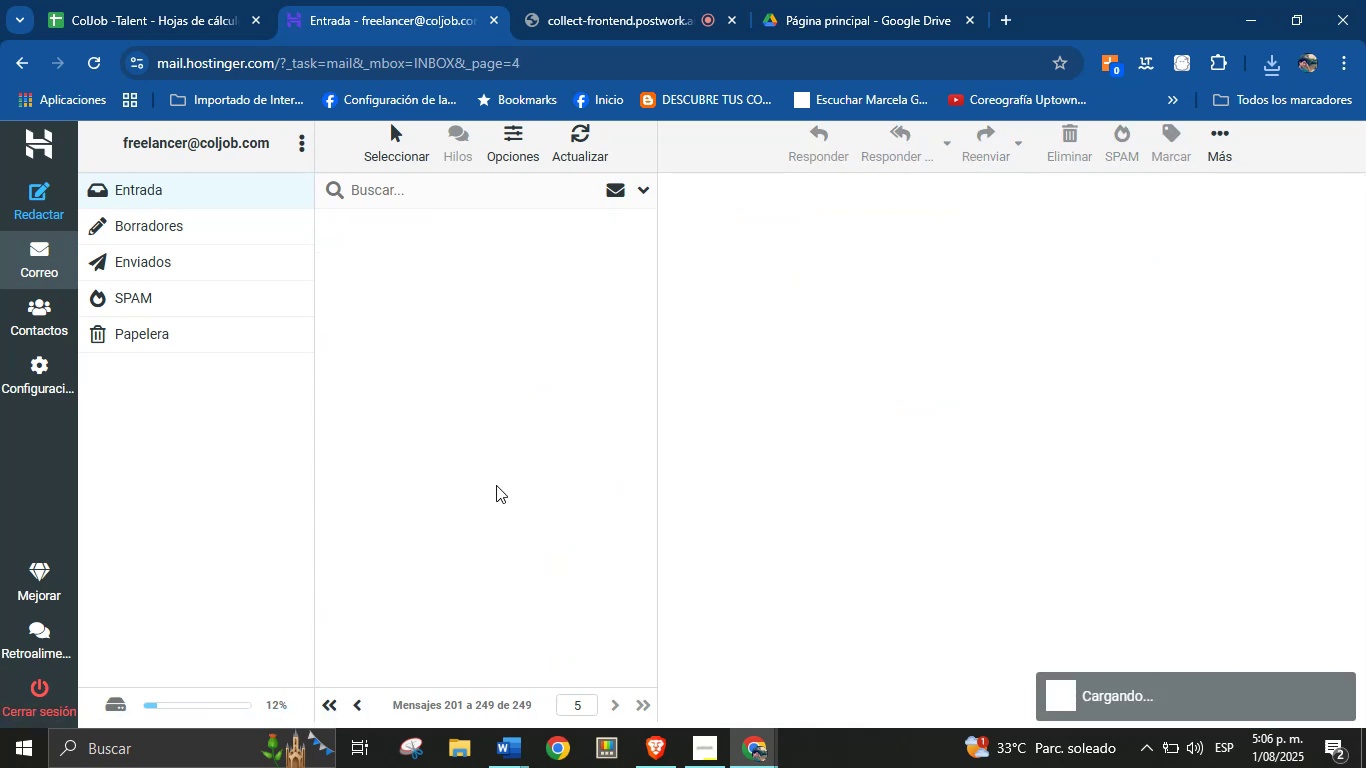 
scroll: coordinate [485, 514], scroll_direction: down, amount: 37.0
 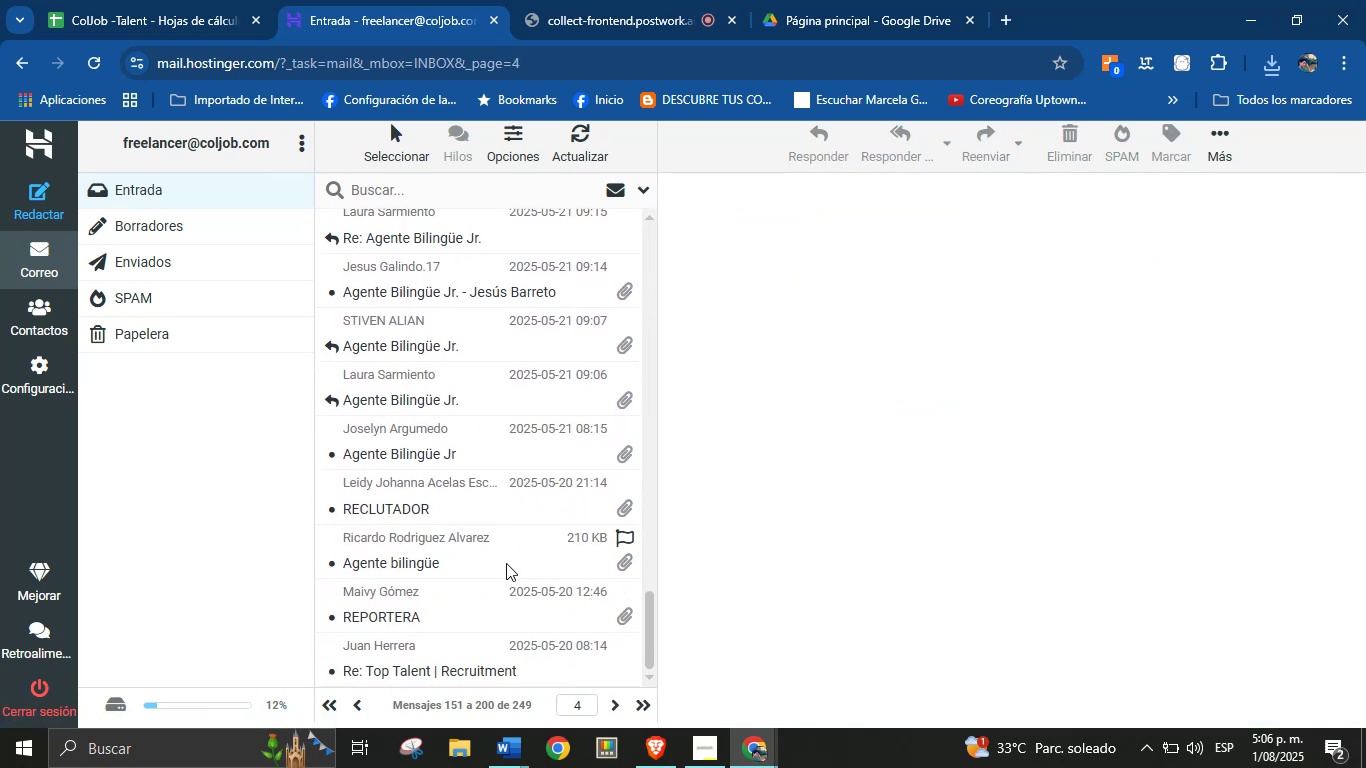 
left_click([513, 607])
 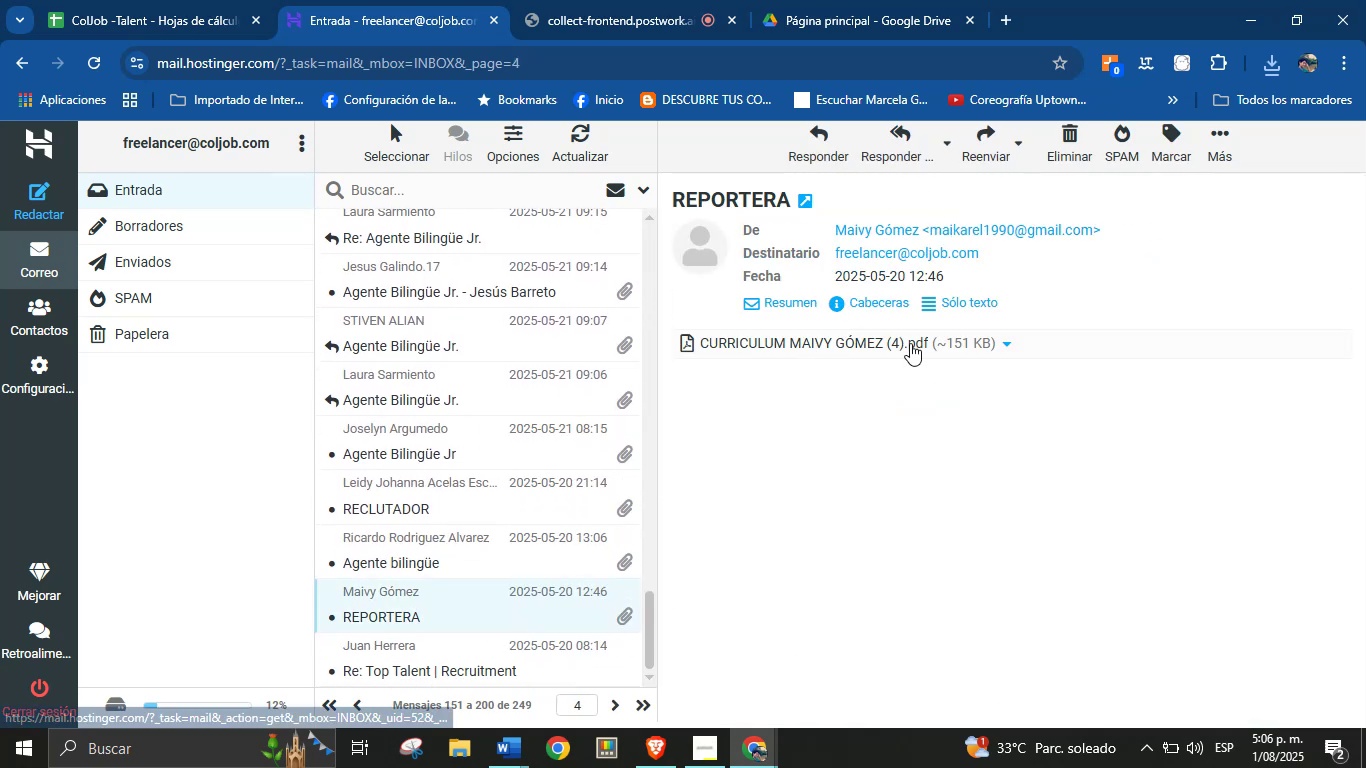 
left_click([1002, 346])
 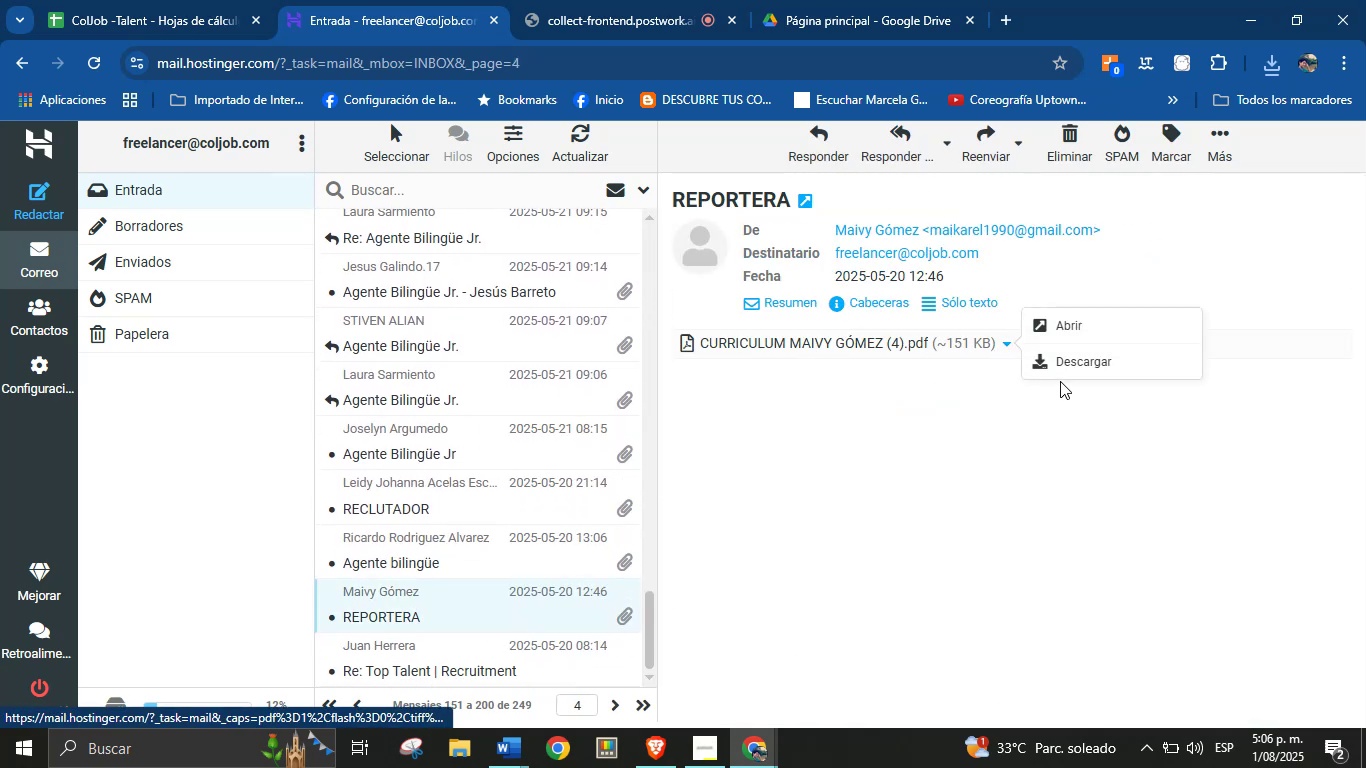 
left_click([1060, 373])
 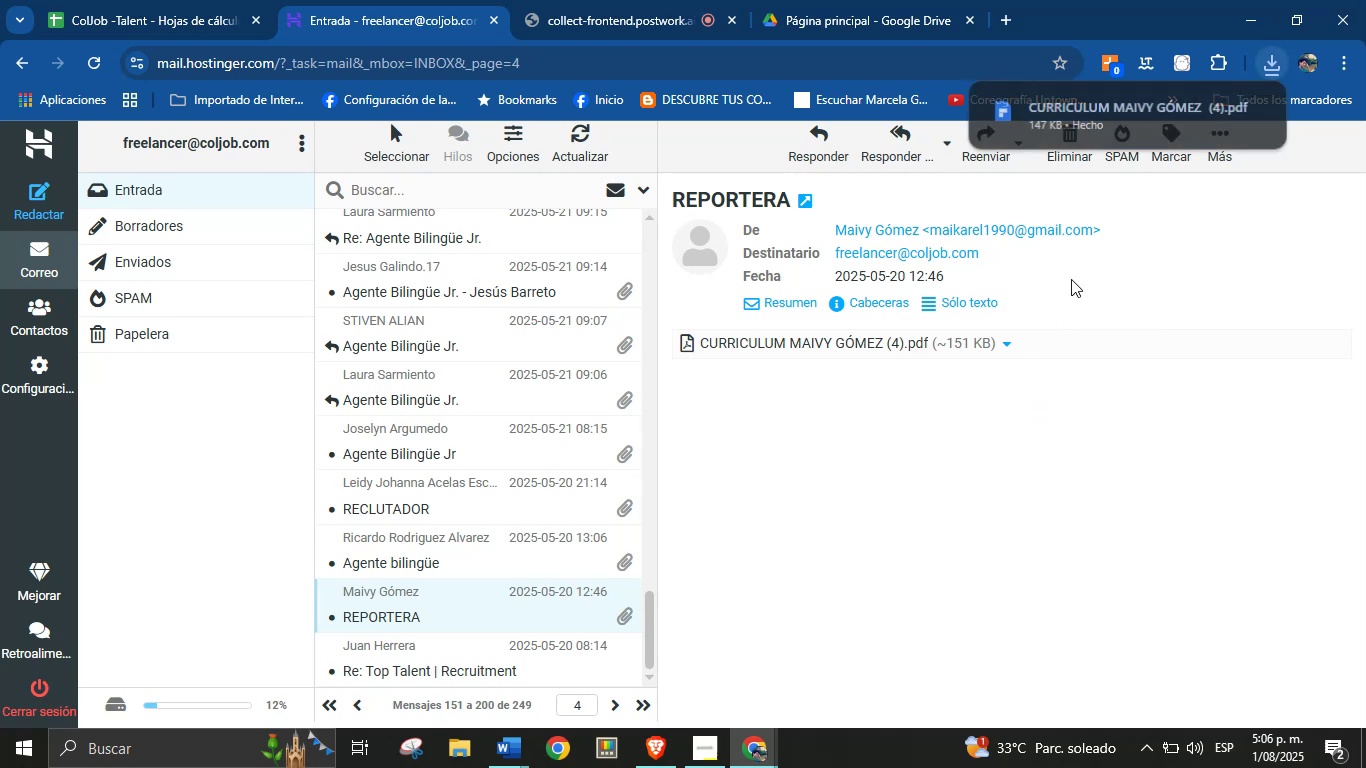 
left_click([1099, 113])
 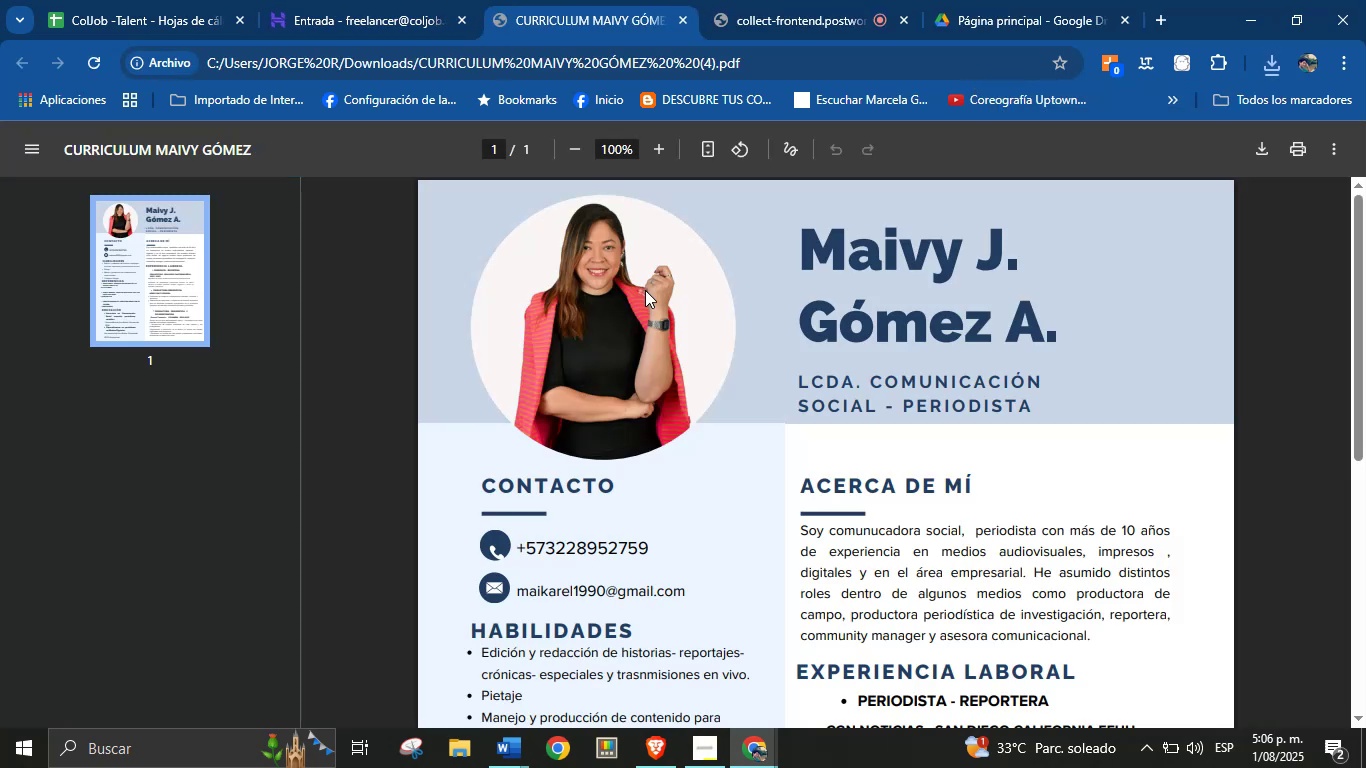 
left_click_drag(start_coordinate=[812, 239], to_coordinate=[948, 267])
 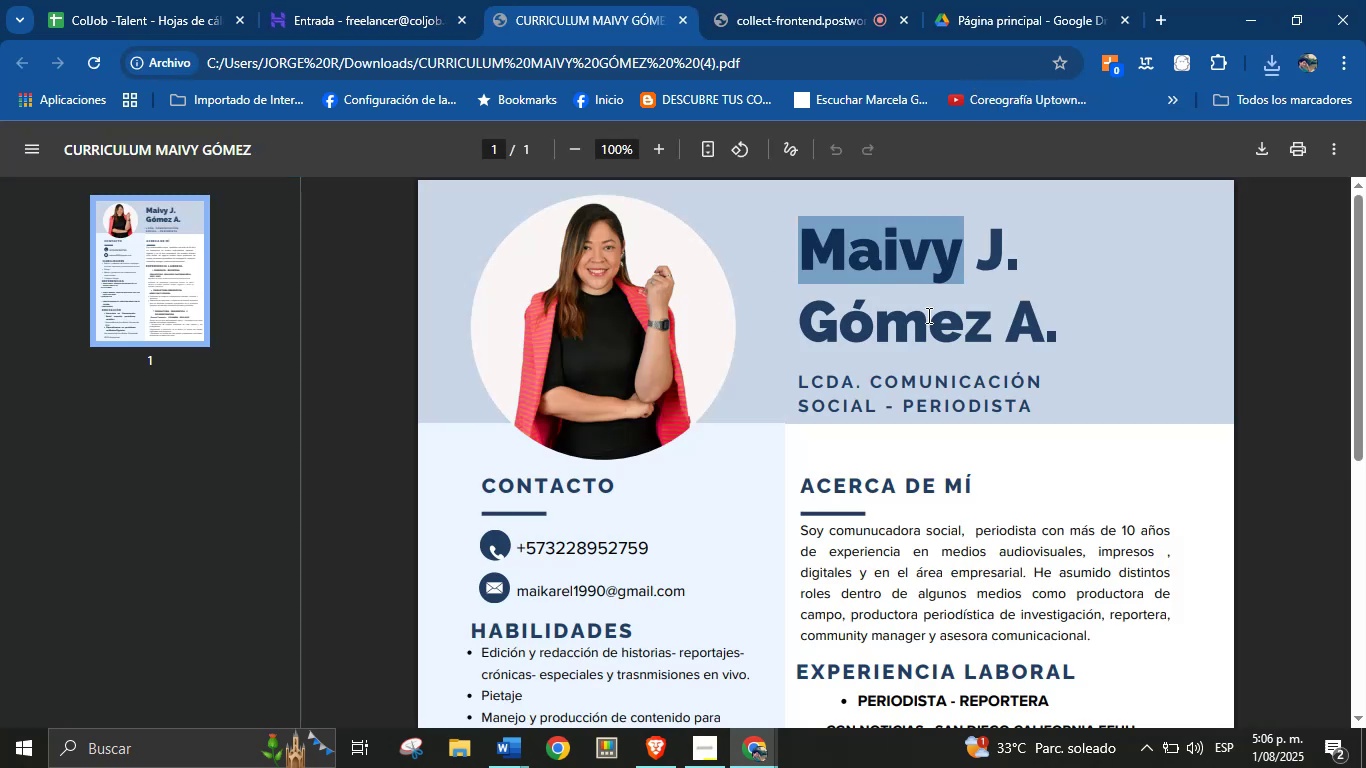 
left_click([927, 315])
 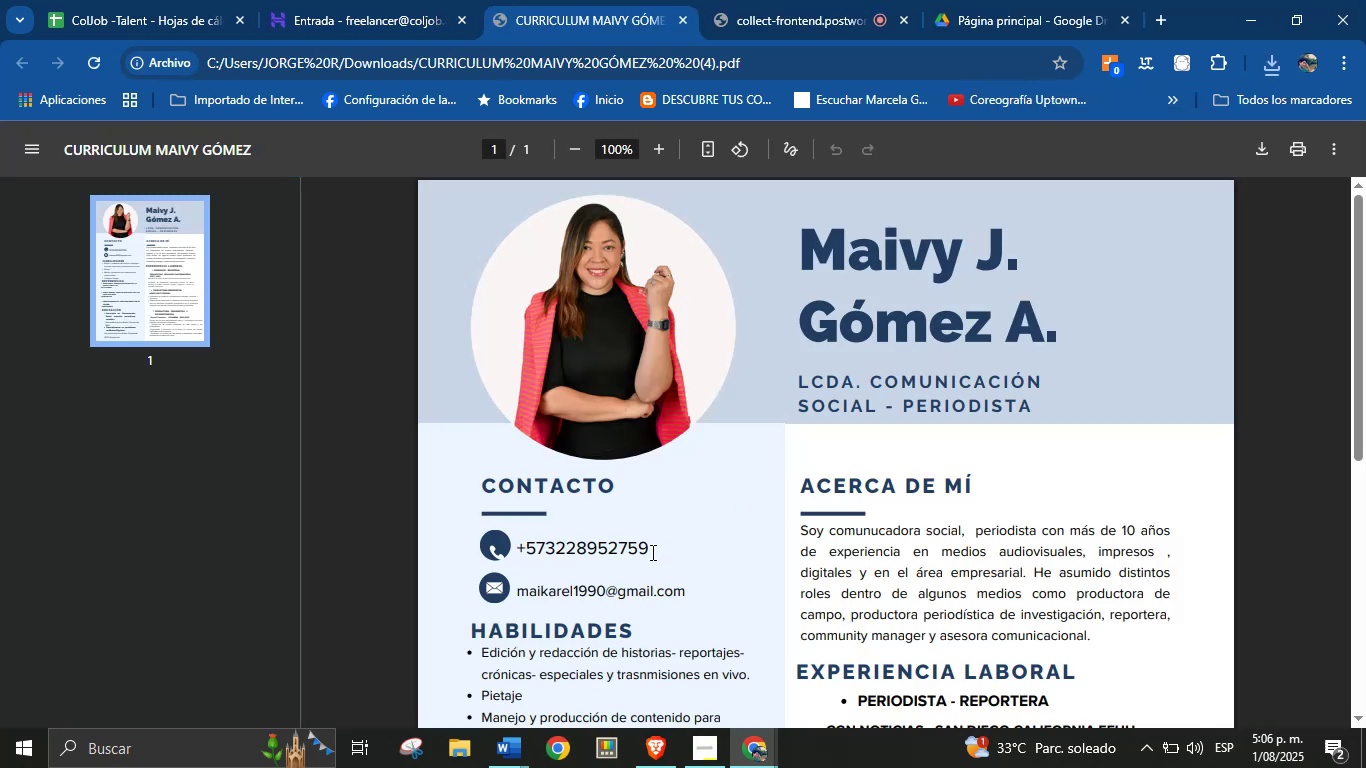 
right_click([630, 591])
 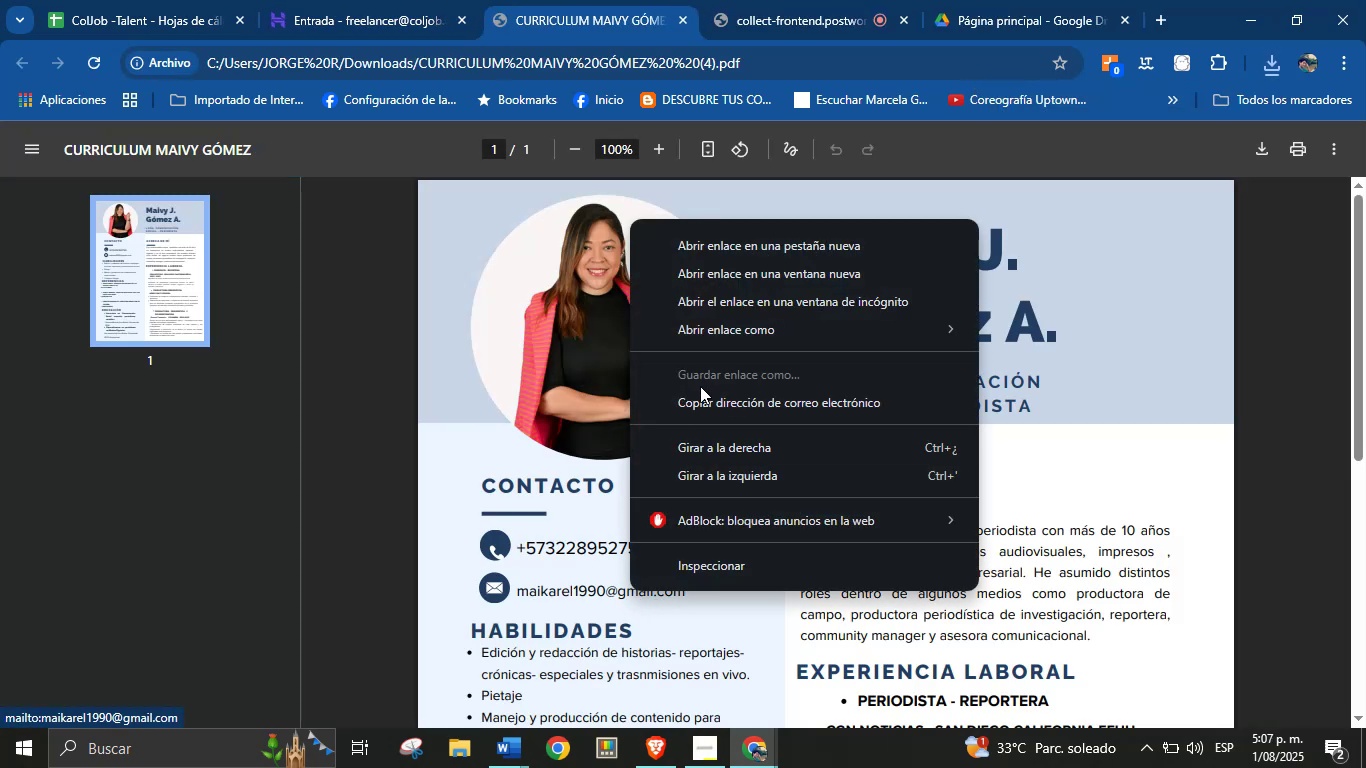 
left_click([700, 395])
 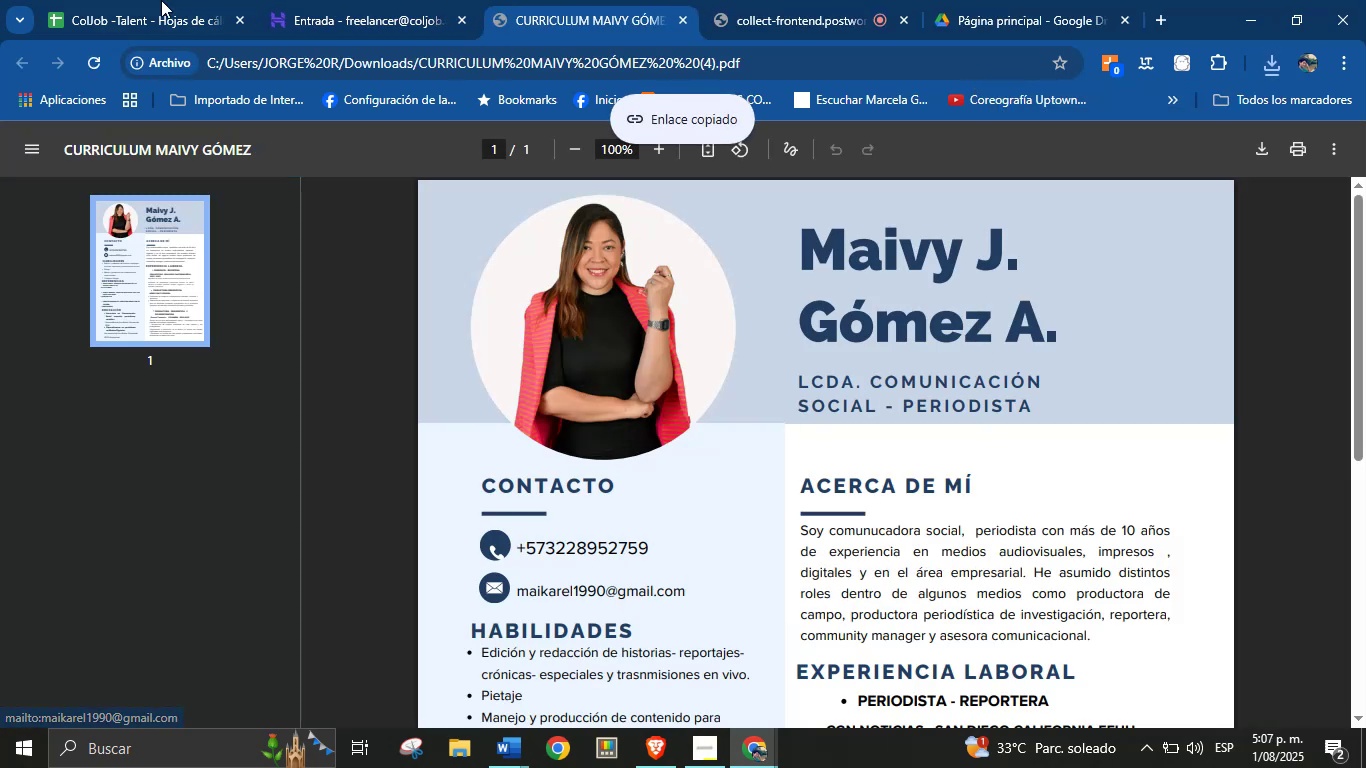 
left_click([140, 0])
 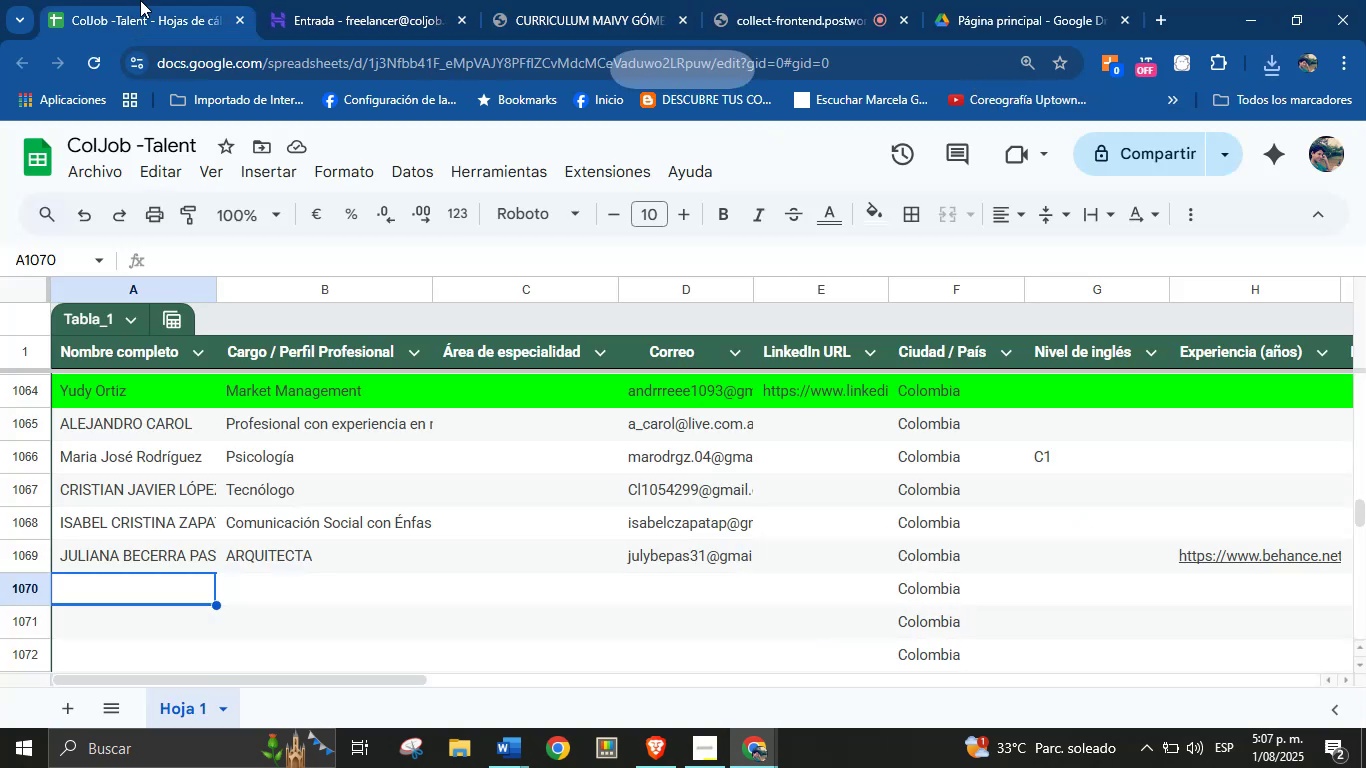 
key(Control+F)
 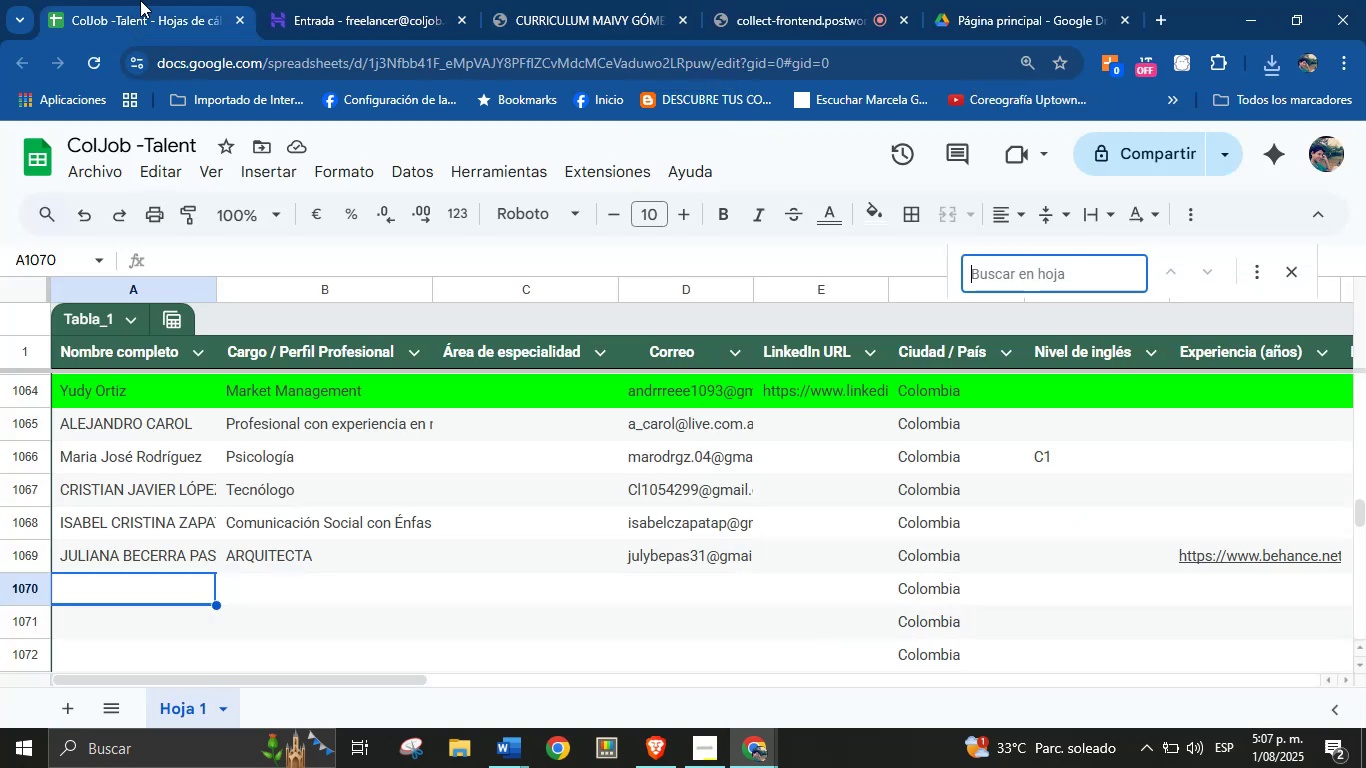 
key(Control+V)
 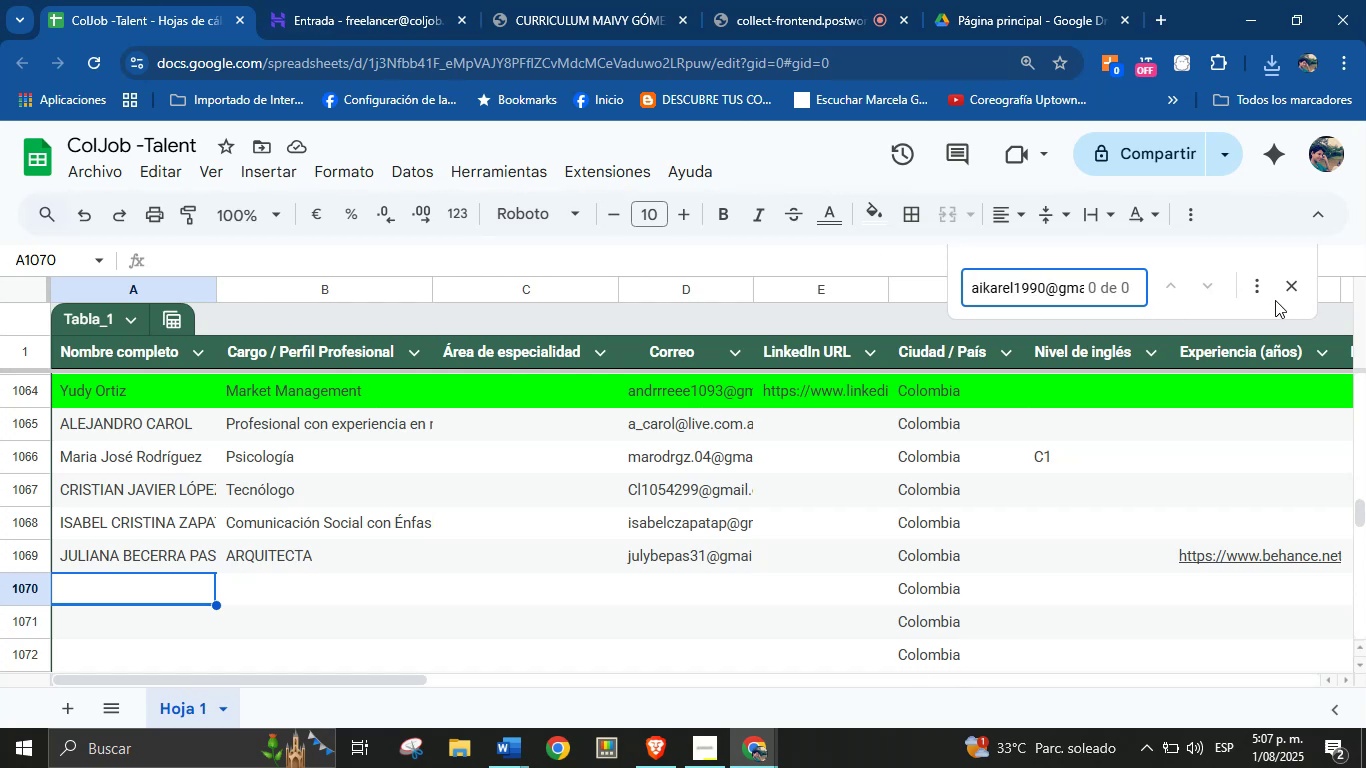 
left_click([1289, 286])
 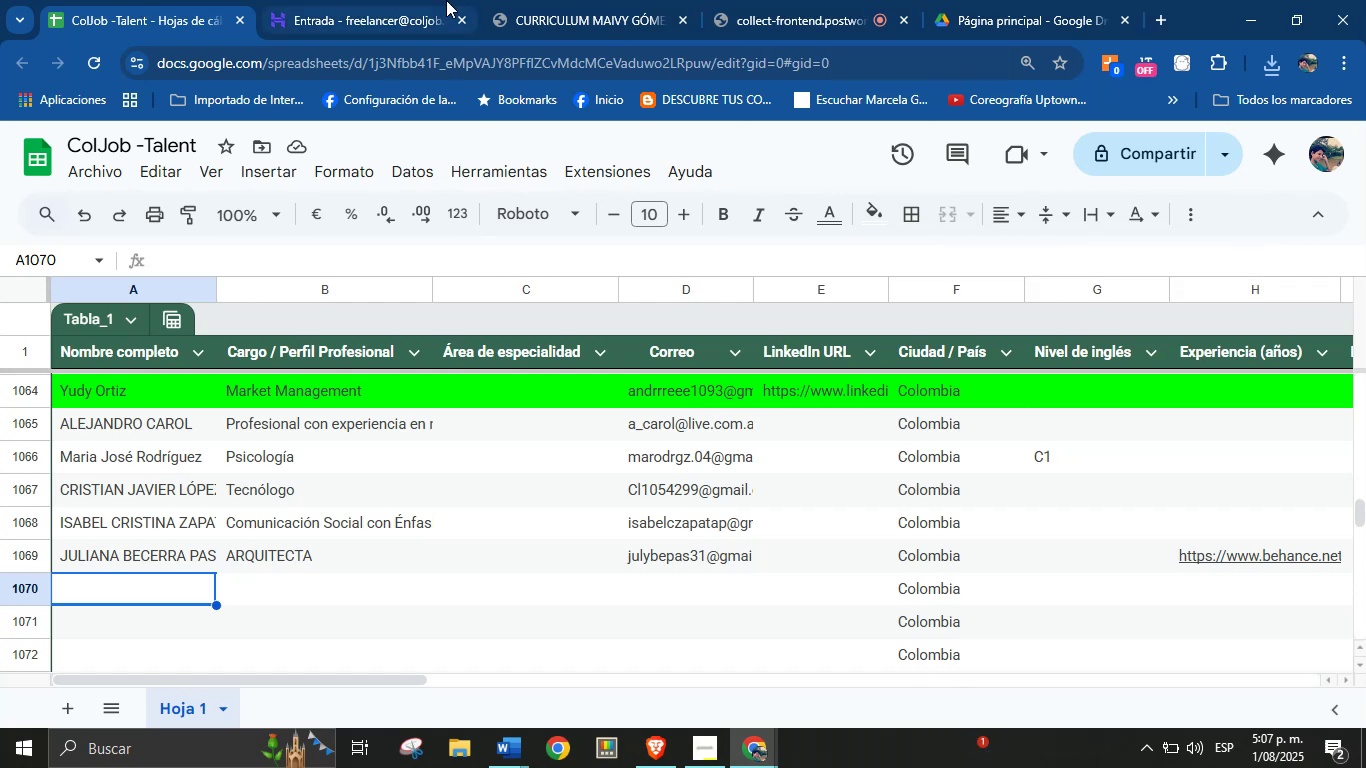 
left_click([557, 0])
 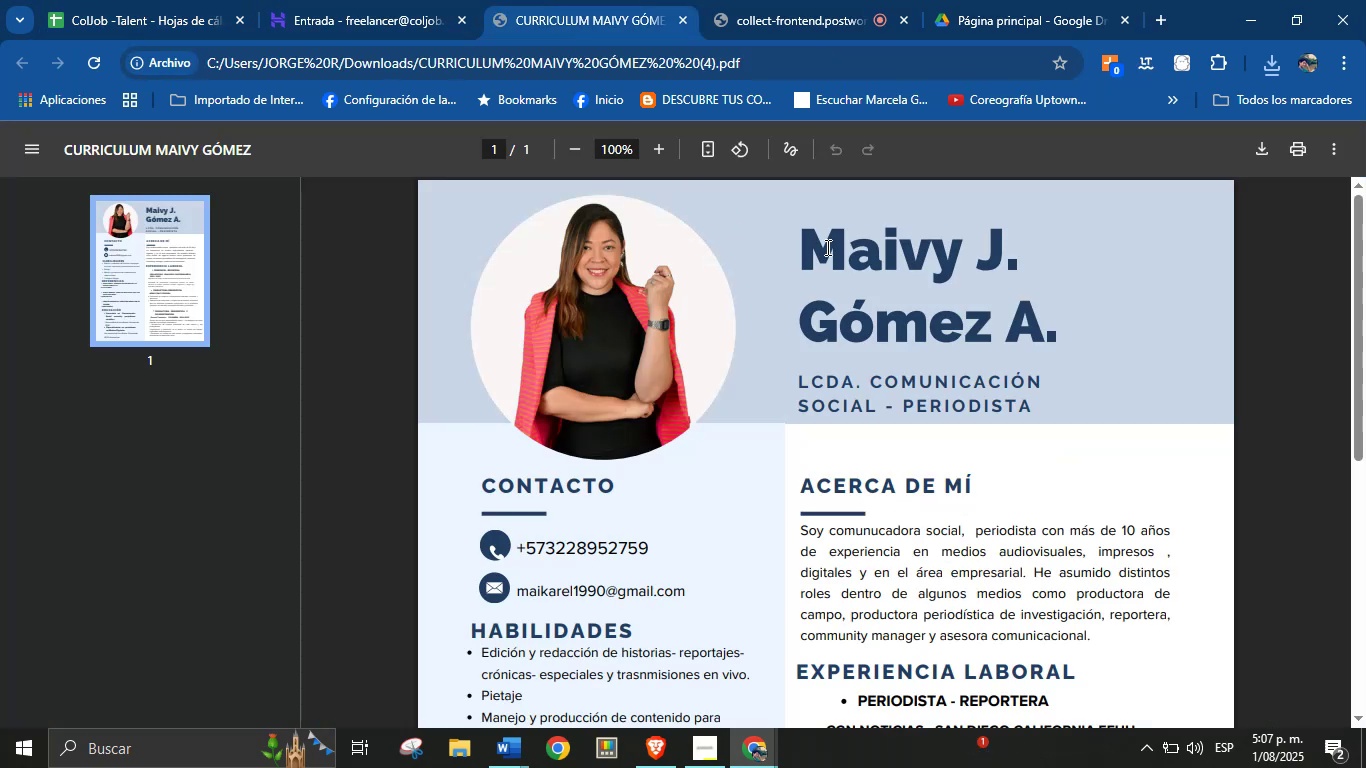 
left_click_drag(start_coordinate=[814, 247], to_coordinate=[1056, 319])
 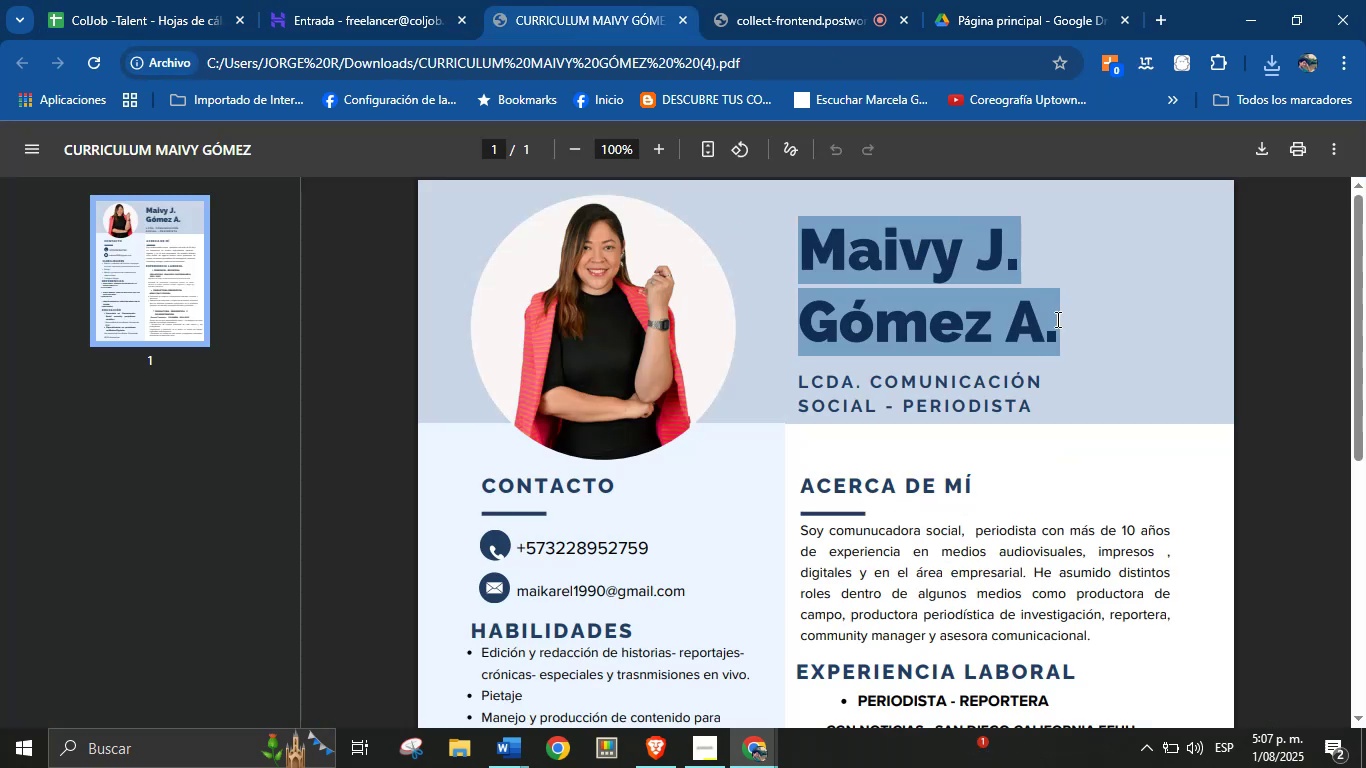 
key(Control+C)
 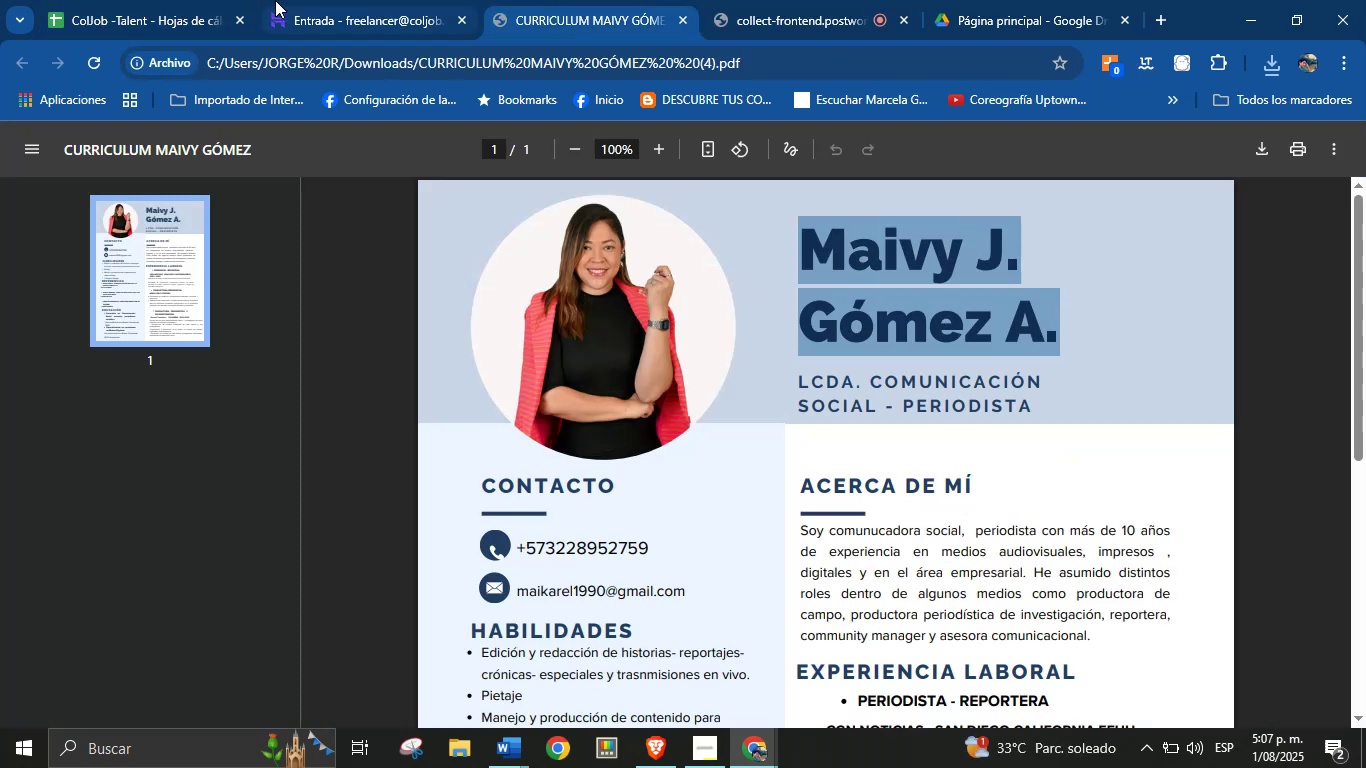 
left_click([181, 0])
 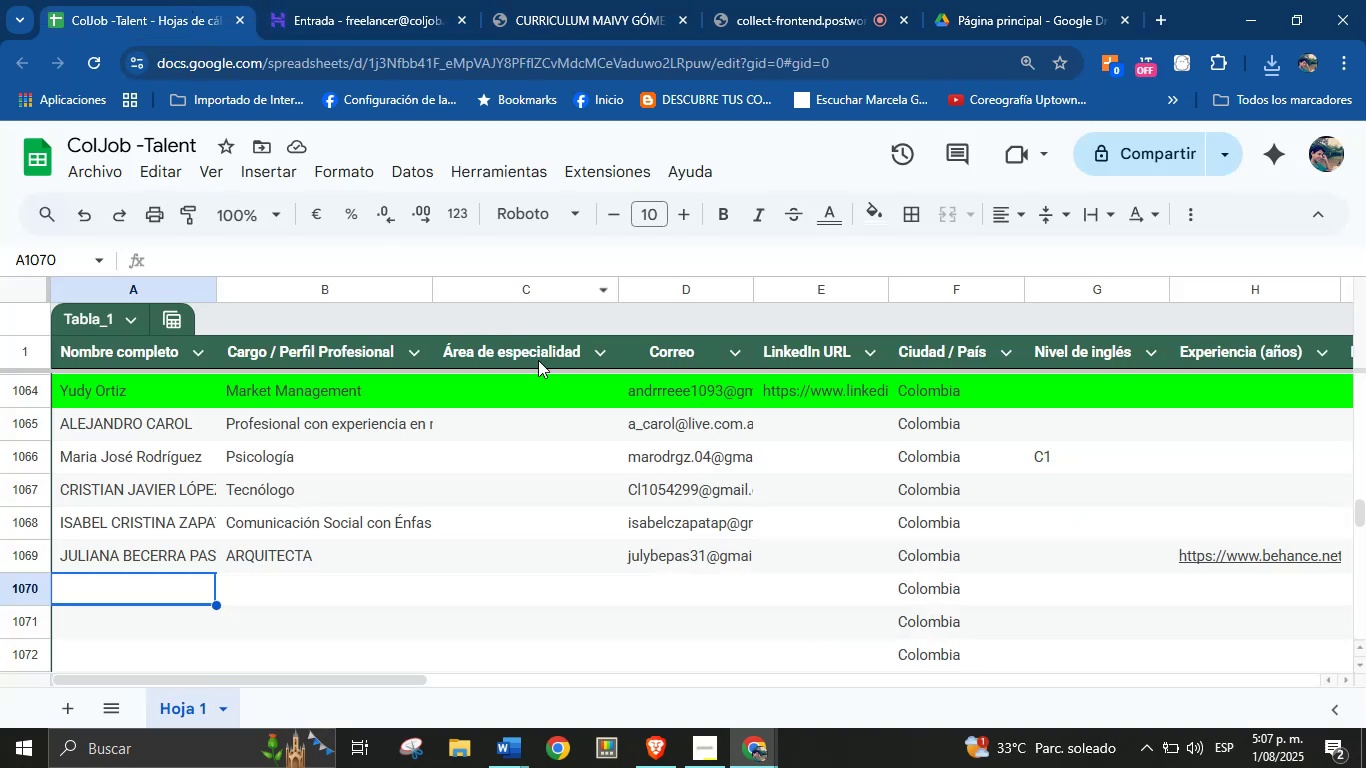 
key(Control+V)
 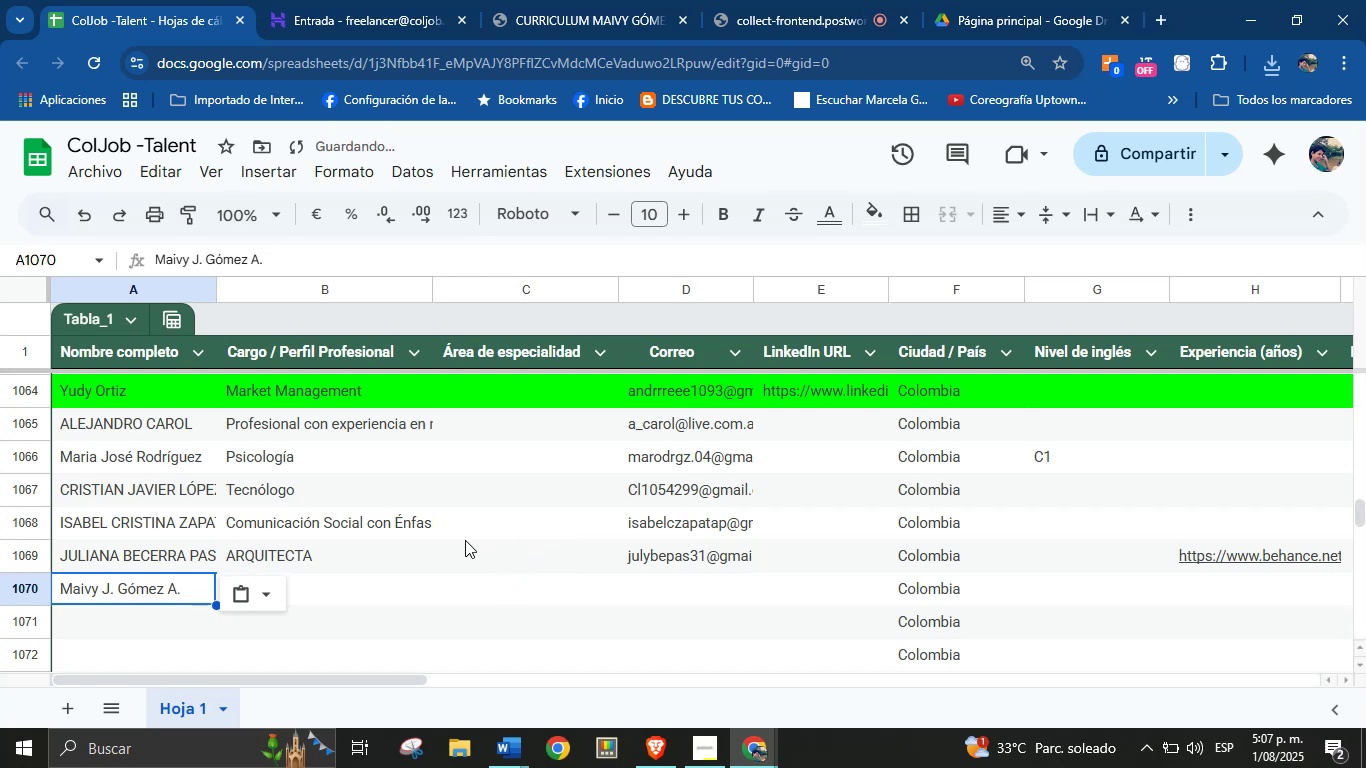 
left_click([320, 588])
 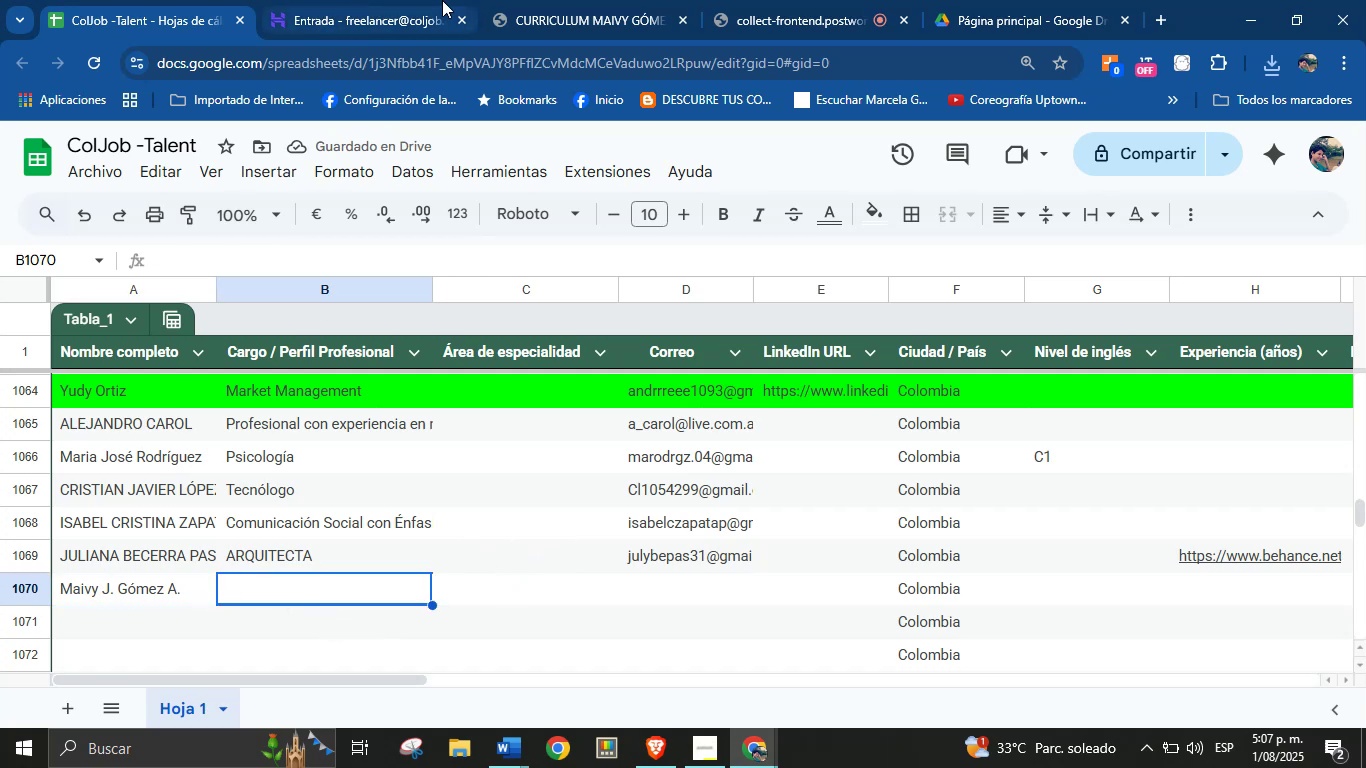 
left_click([543, 0])
 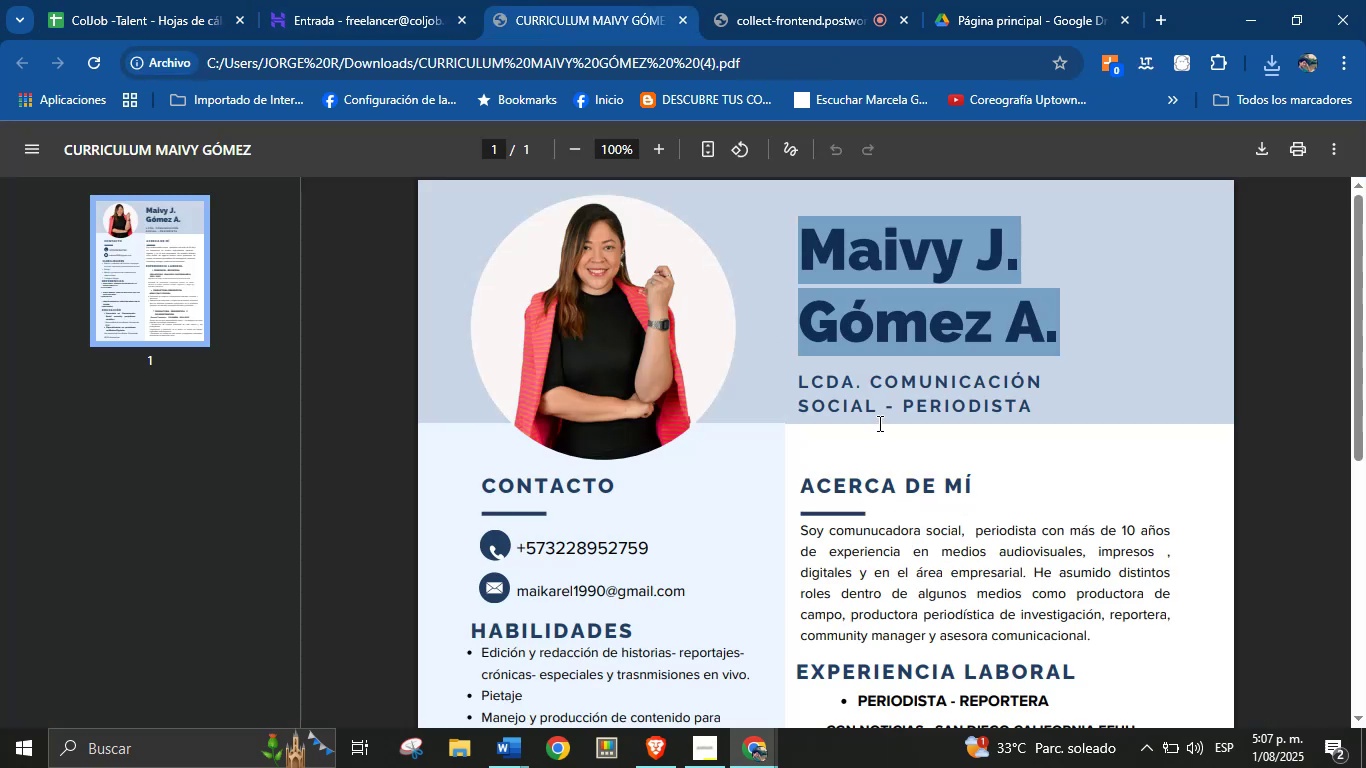 
left_click([880, 413])
 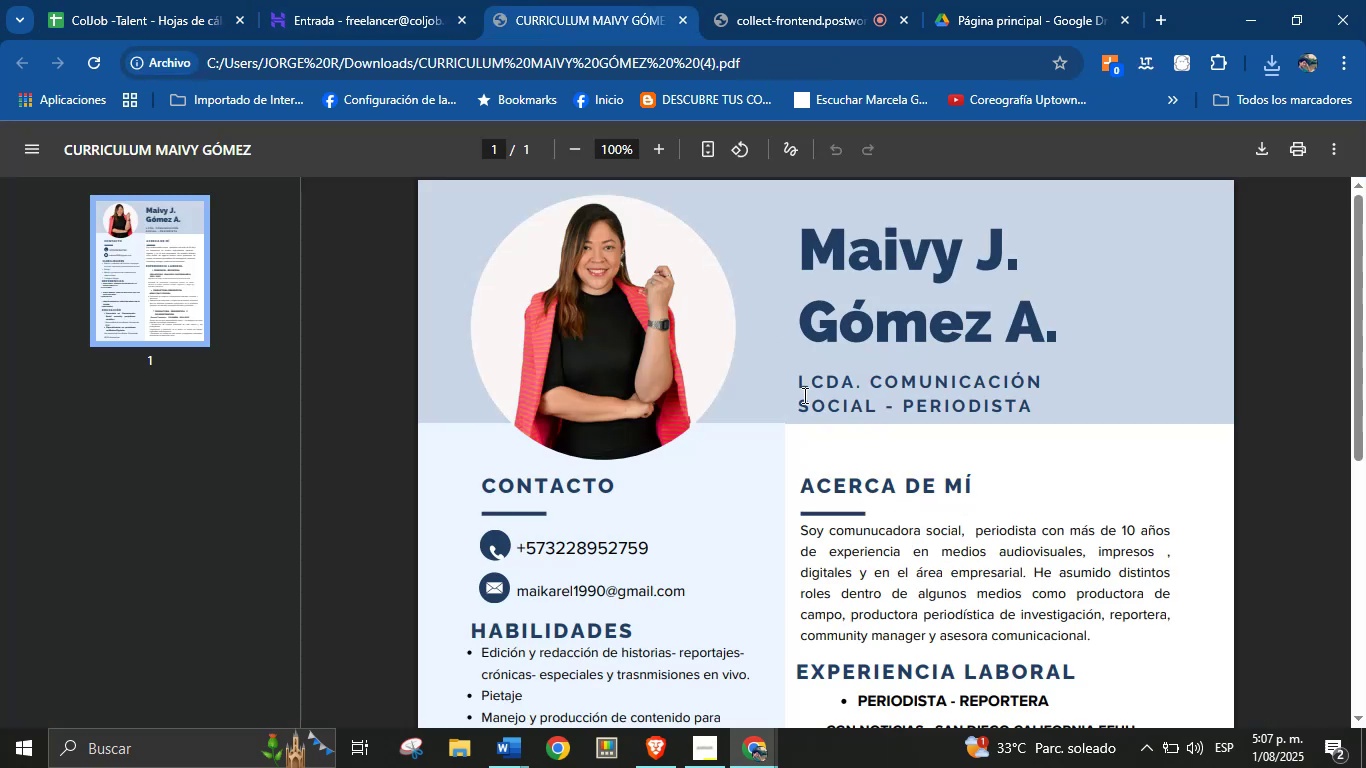 
left_click_drag(start_coordinate=[799, 387], to_coordinate=[1057, 407])
 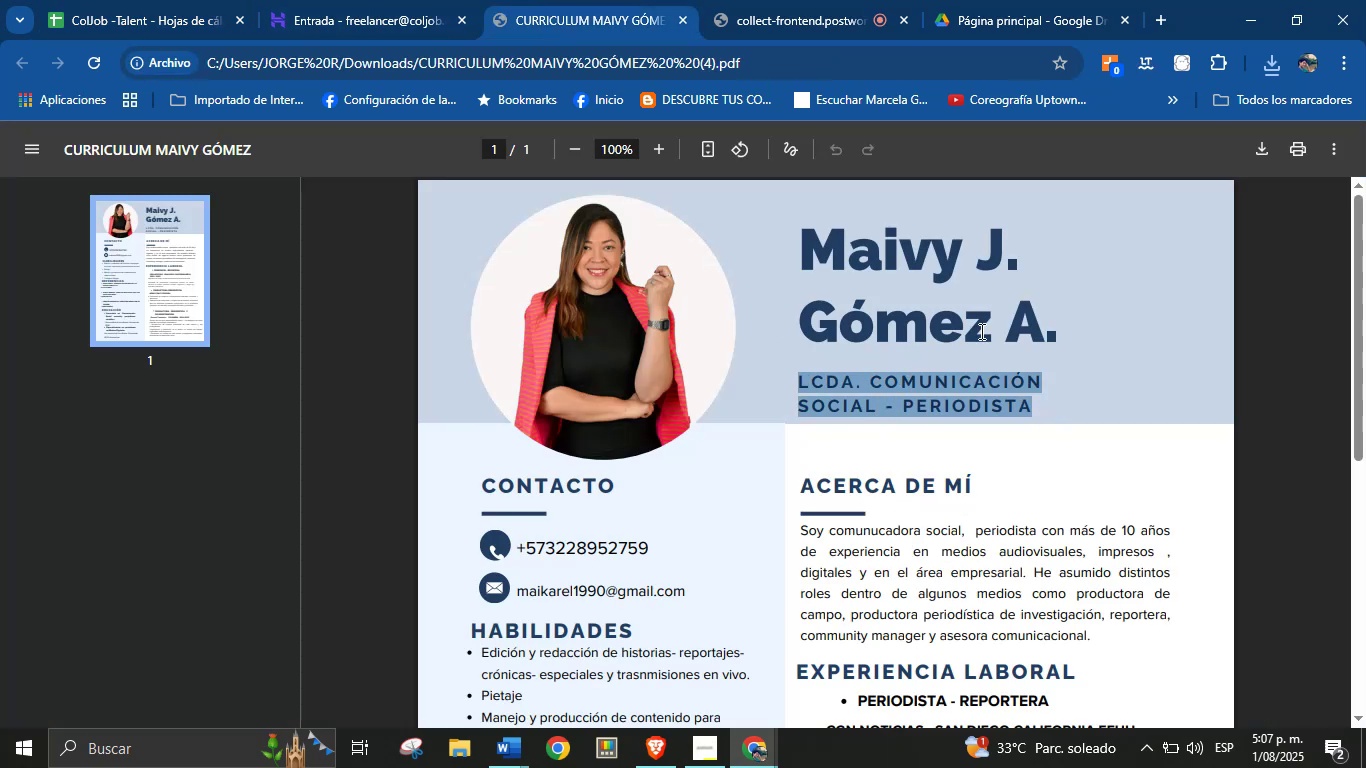 
key(Control+C)
 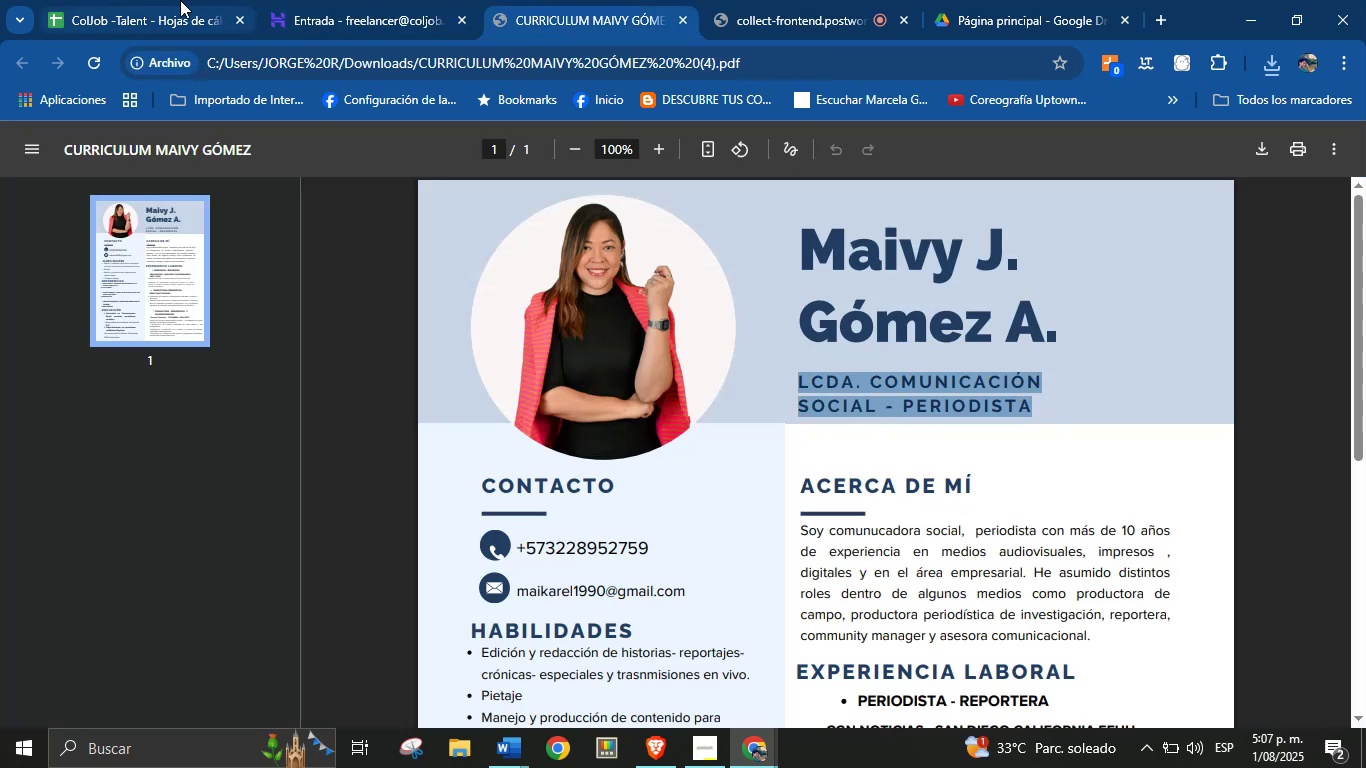 
key(Control+V)
 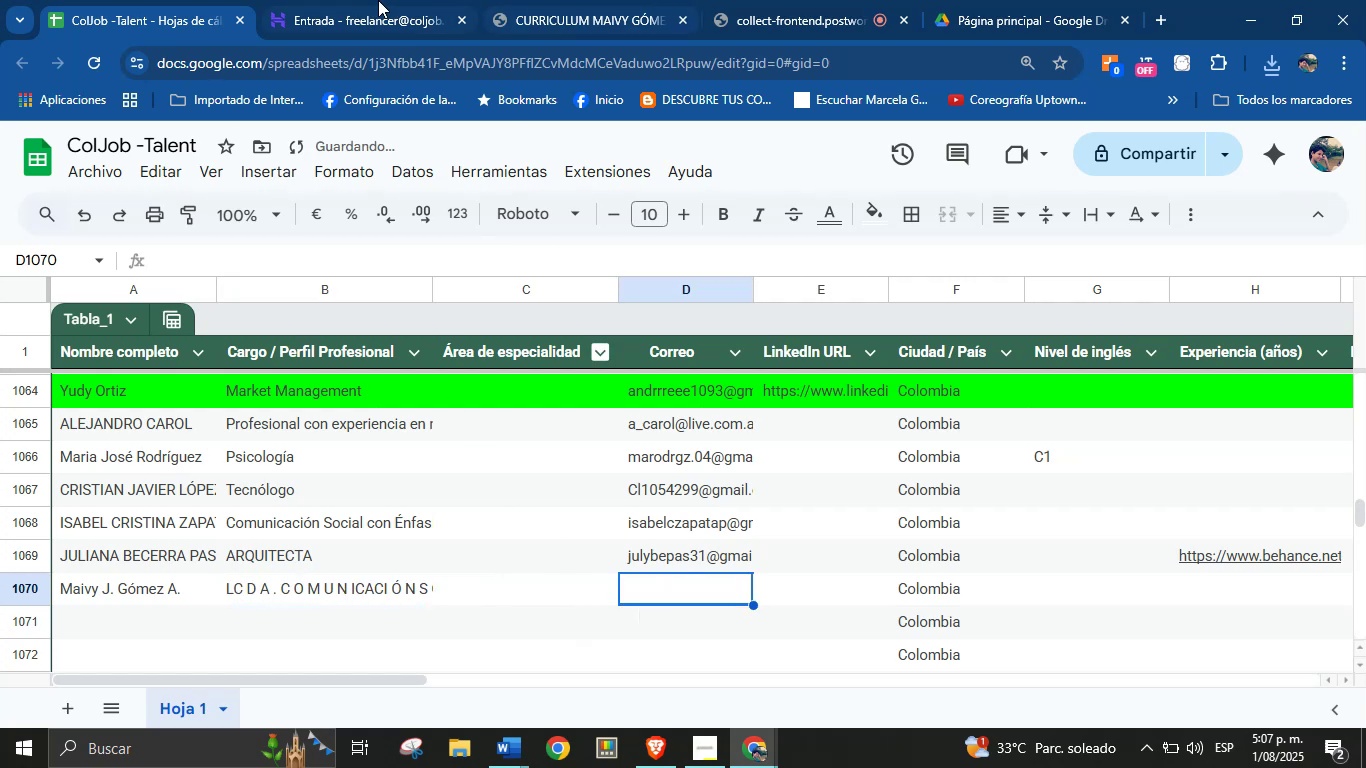 
left_click([532, 0])
 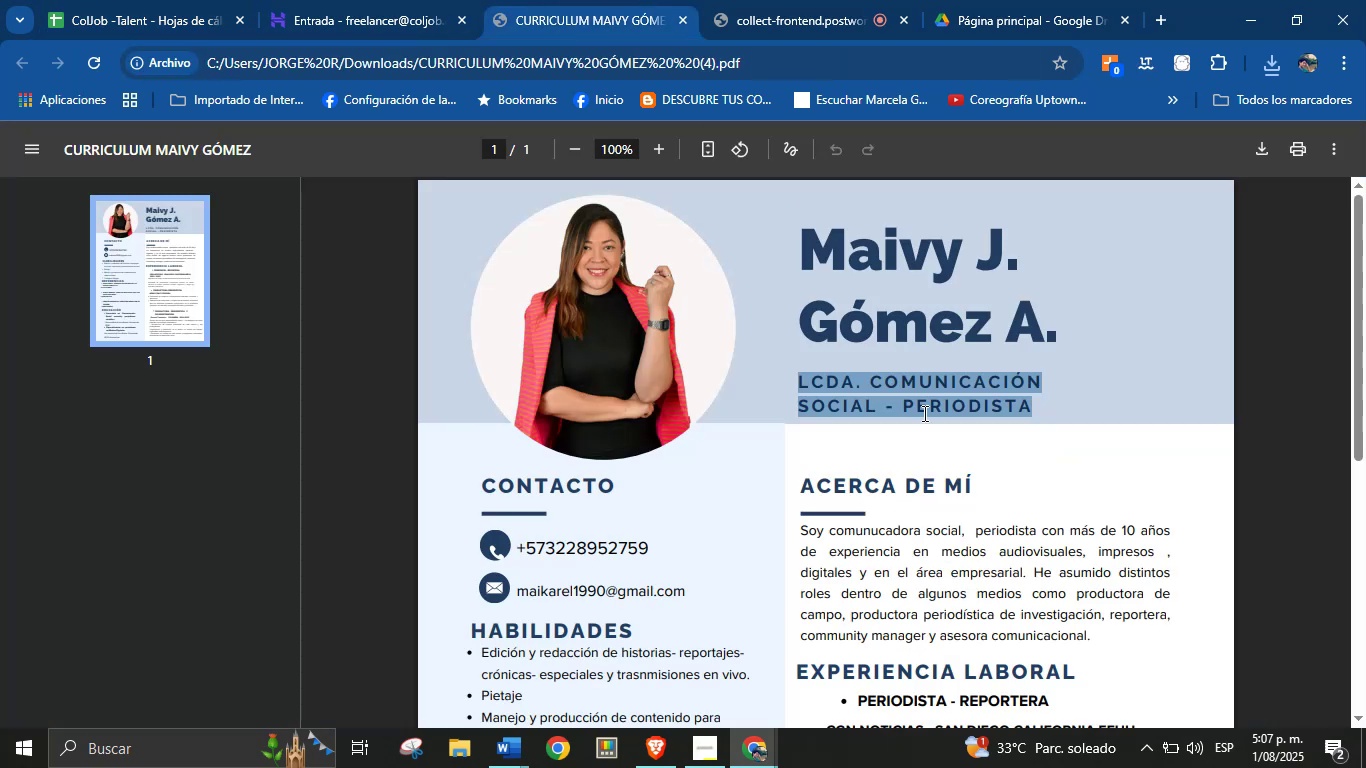 
left_click([926, 500])
 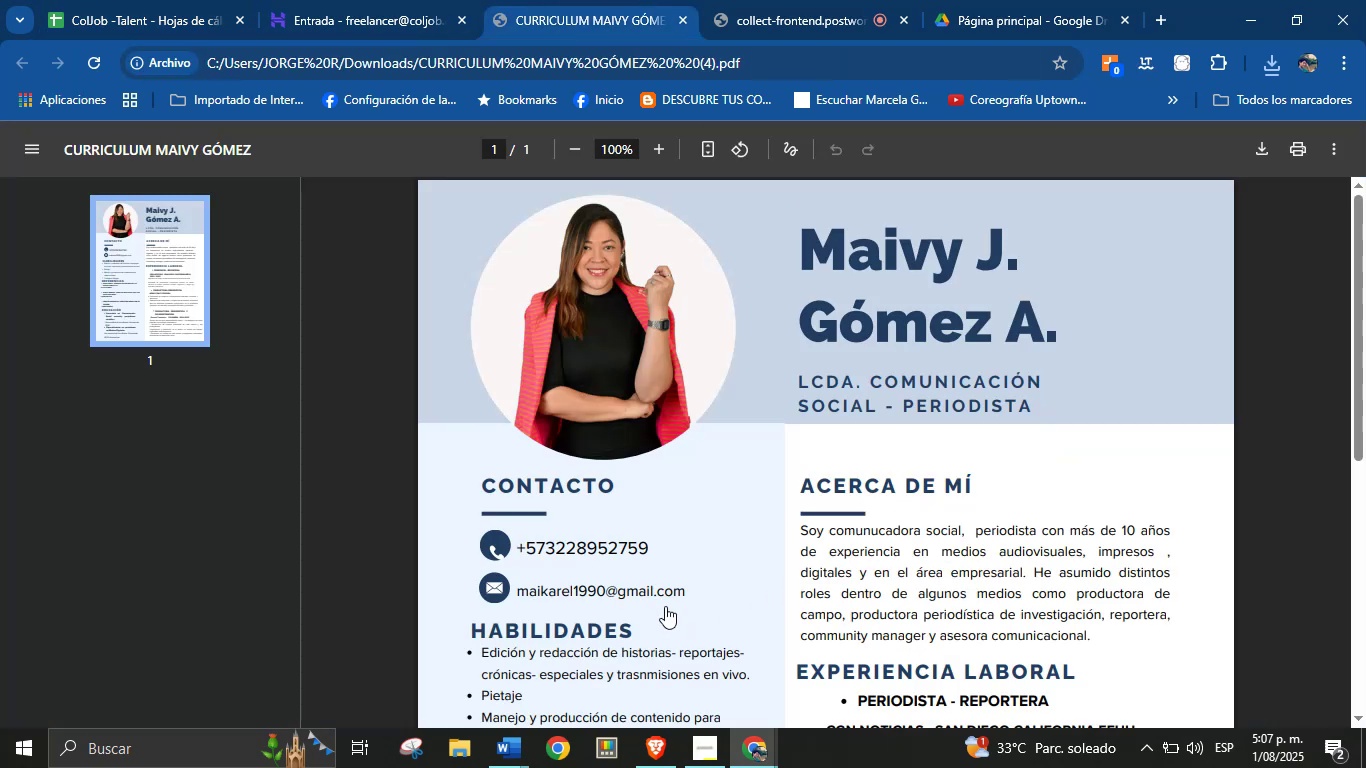 
right_click([662, 594])
 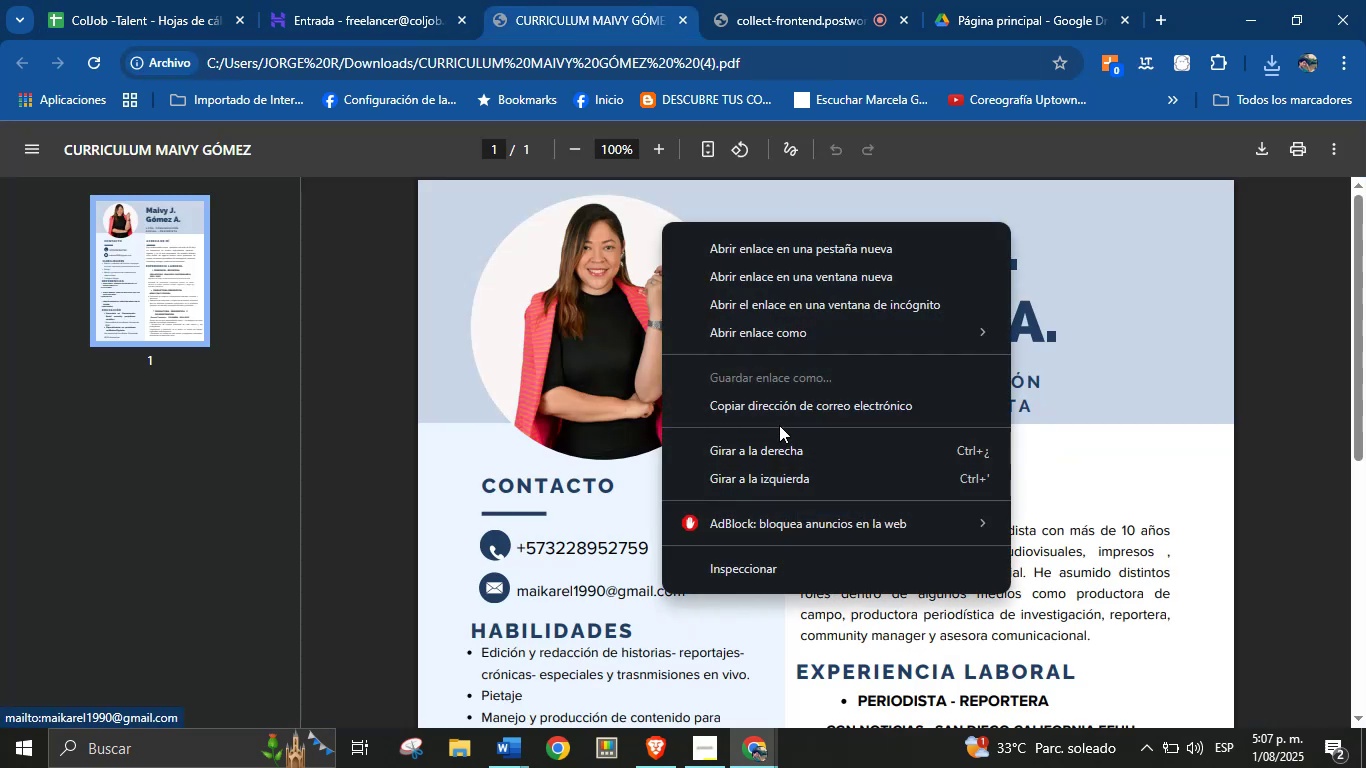 
left_click([792, 411])
 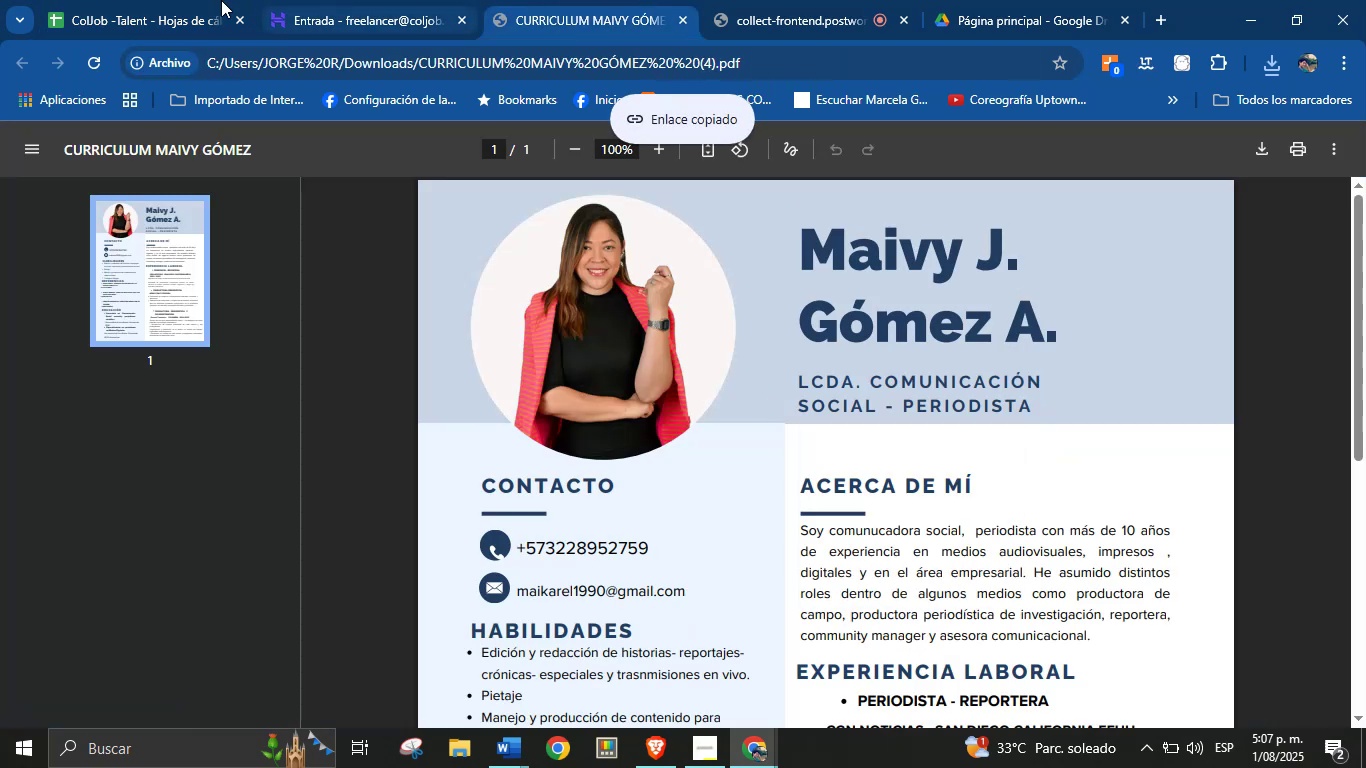 
left_click([144, 0])
 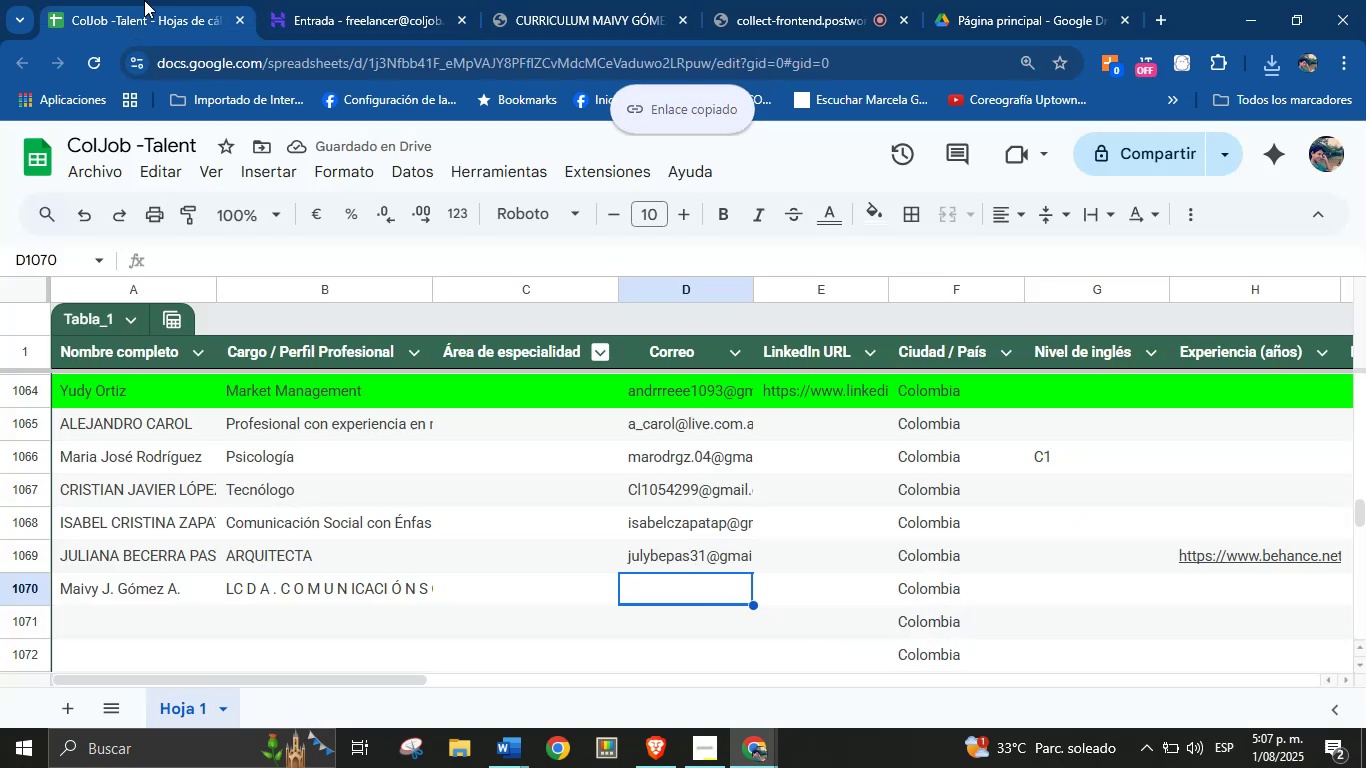 
key(Control+V)
 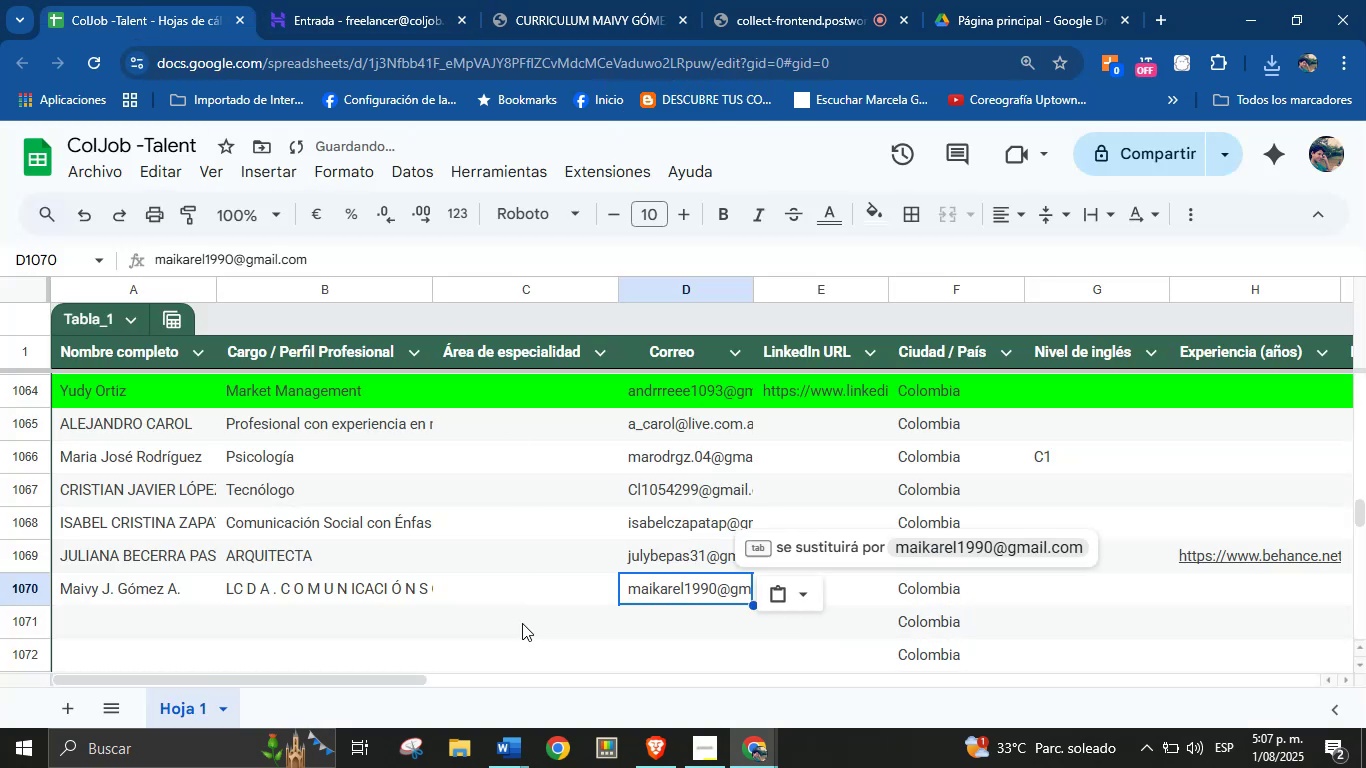 
scroll: coordinate [472, 604], scroll_direction: down, amount: 1.0
 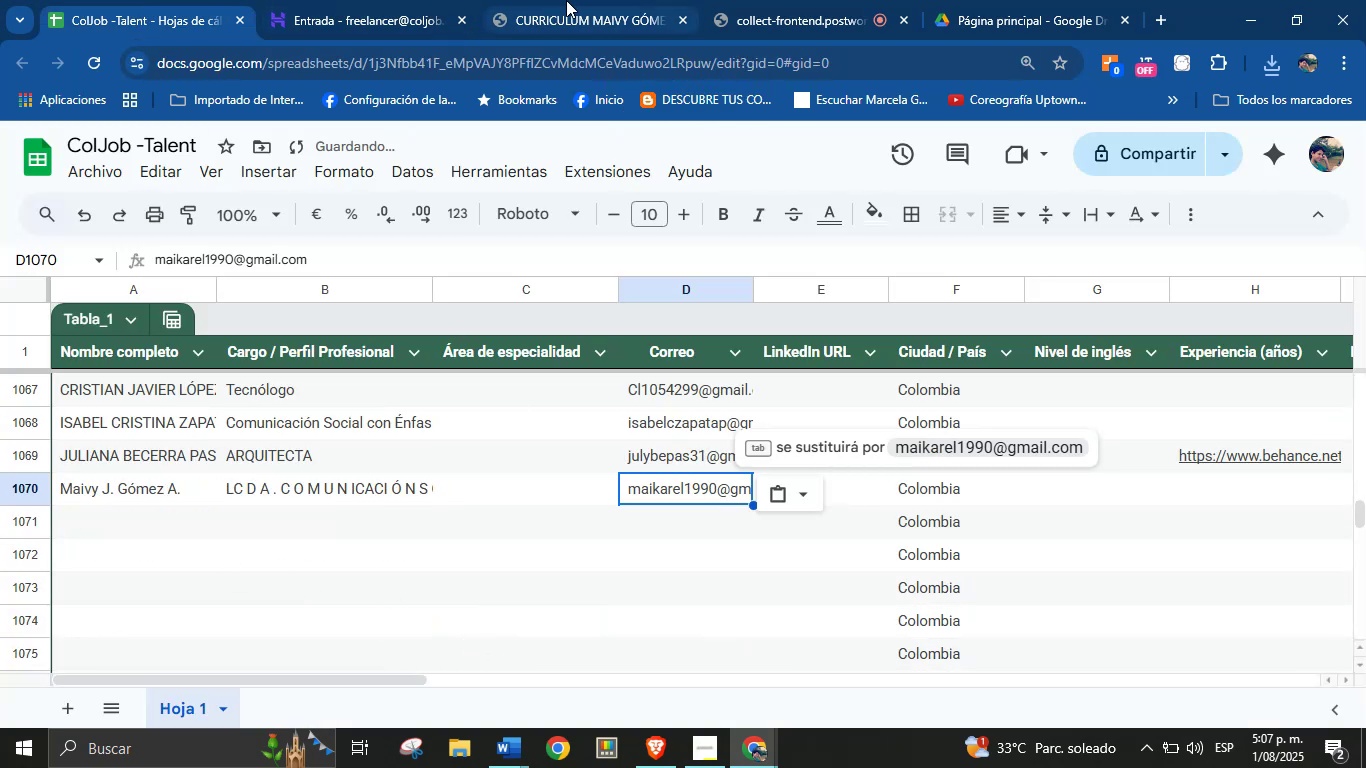 
left_click([843, 394])
 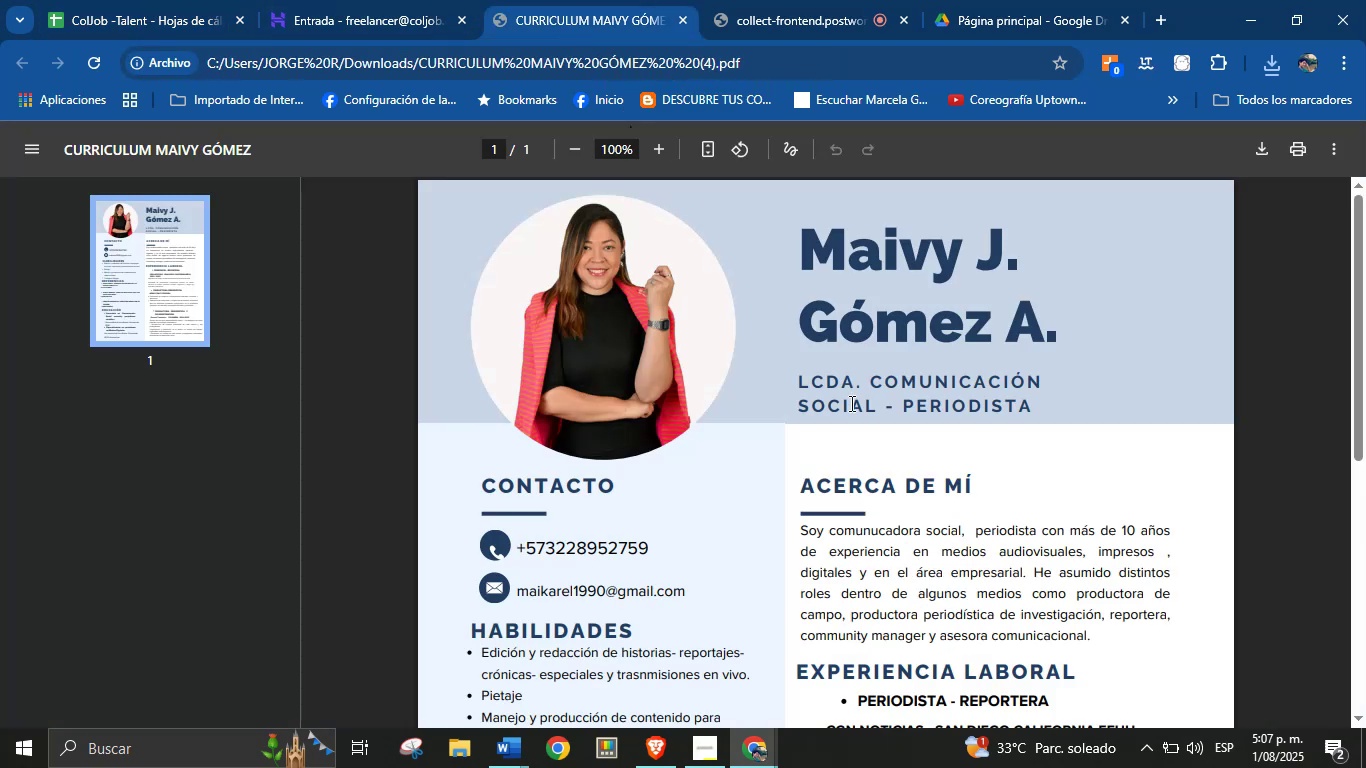 
scroll: coordinate [735, 554], scroll_direction: down, amount: 14.0
 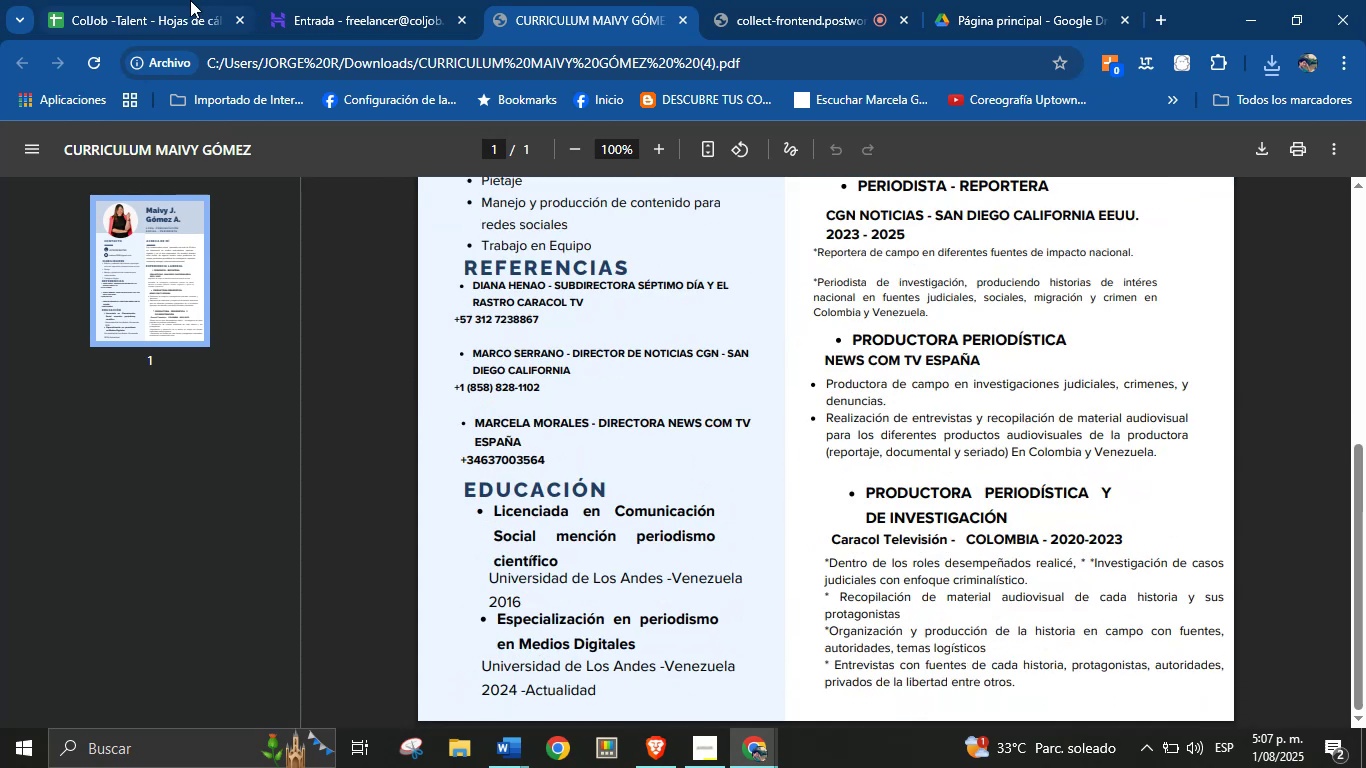 
left_click([190, 0])
 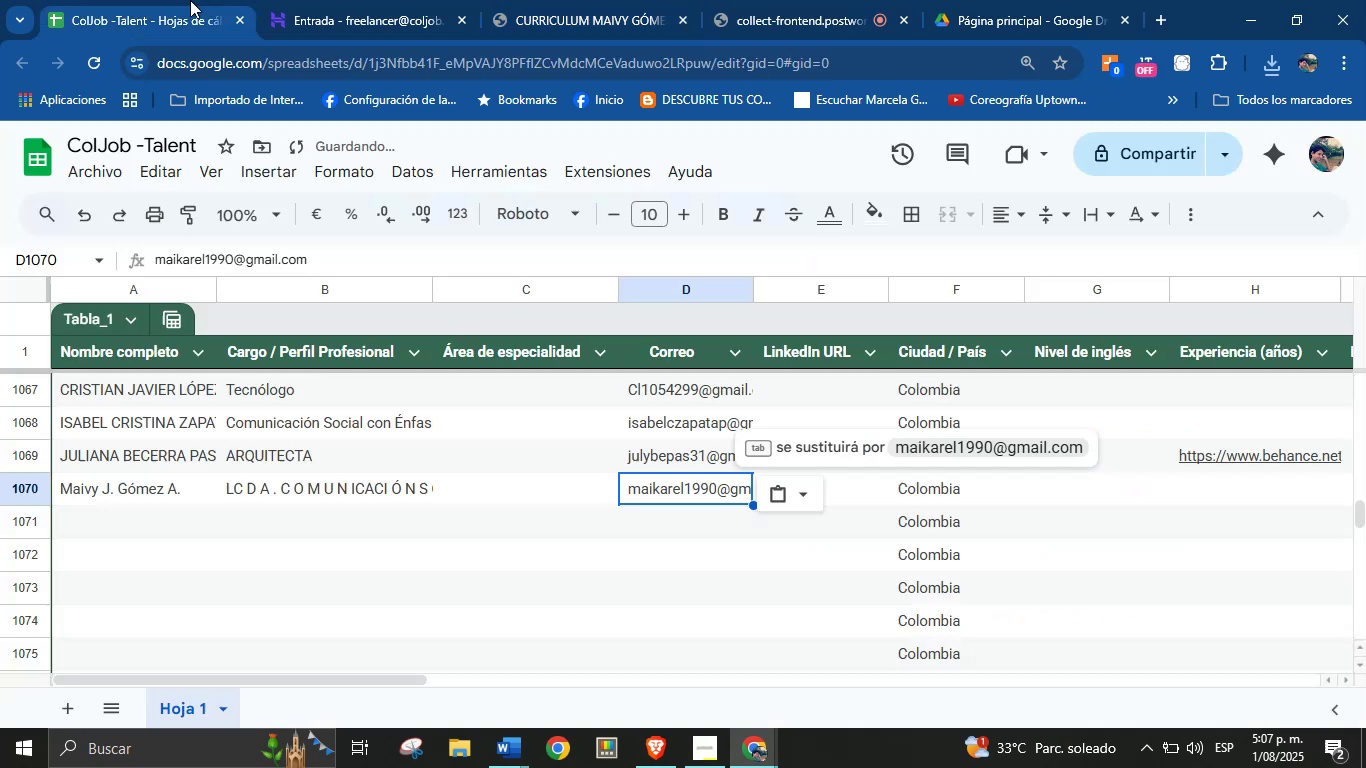 
key(Control+ControlLeft)
 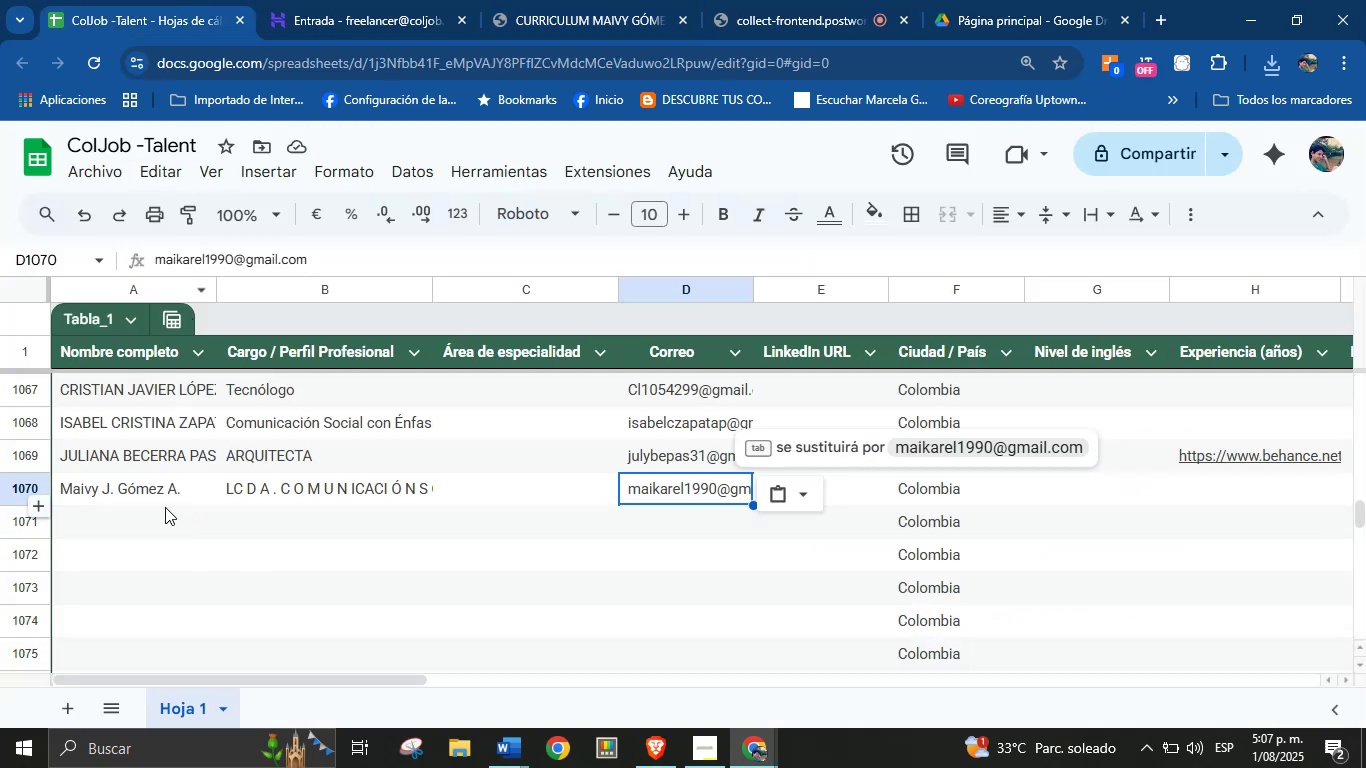 
left_click([167, 518])
 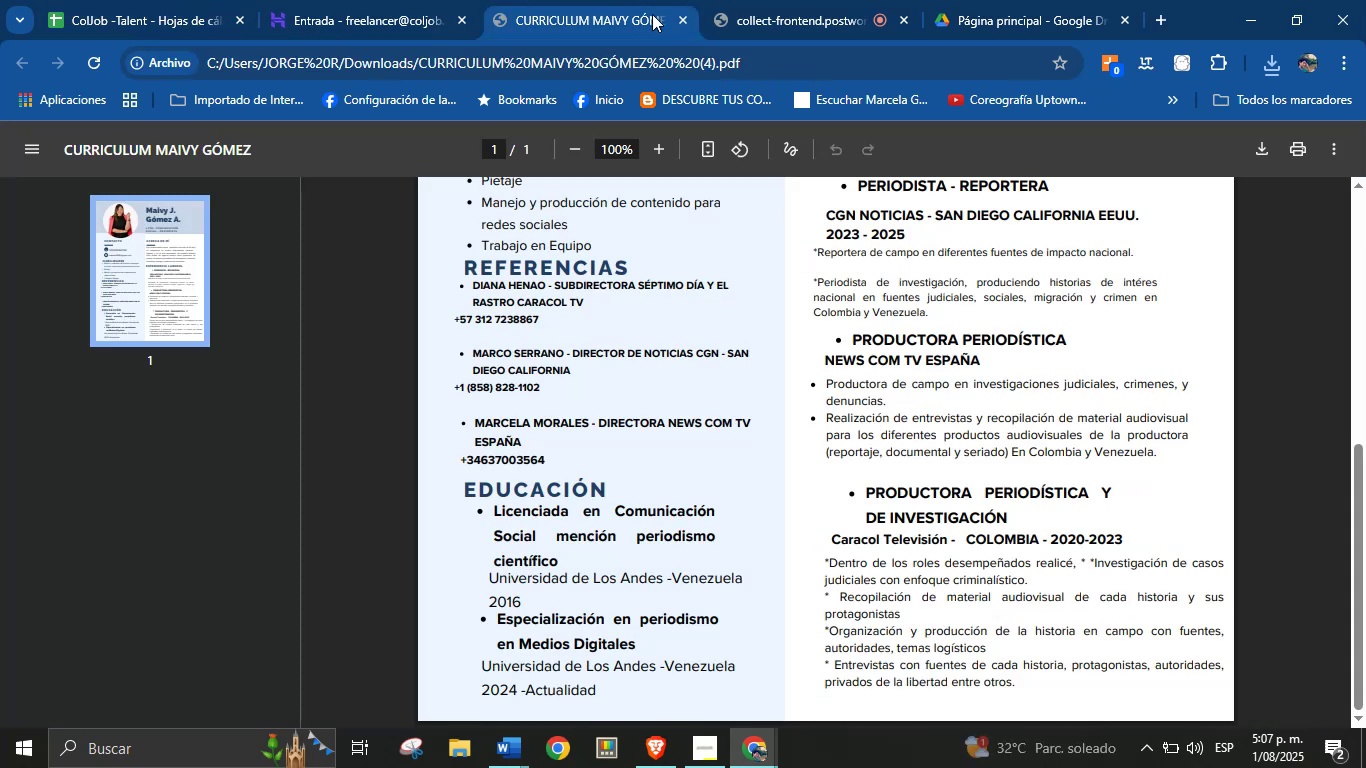 
left_click([682, 18])
 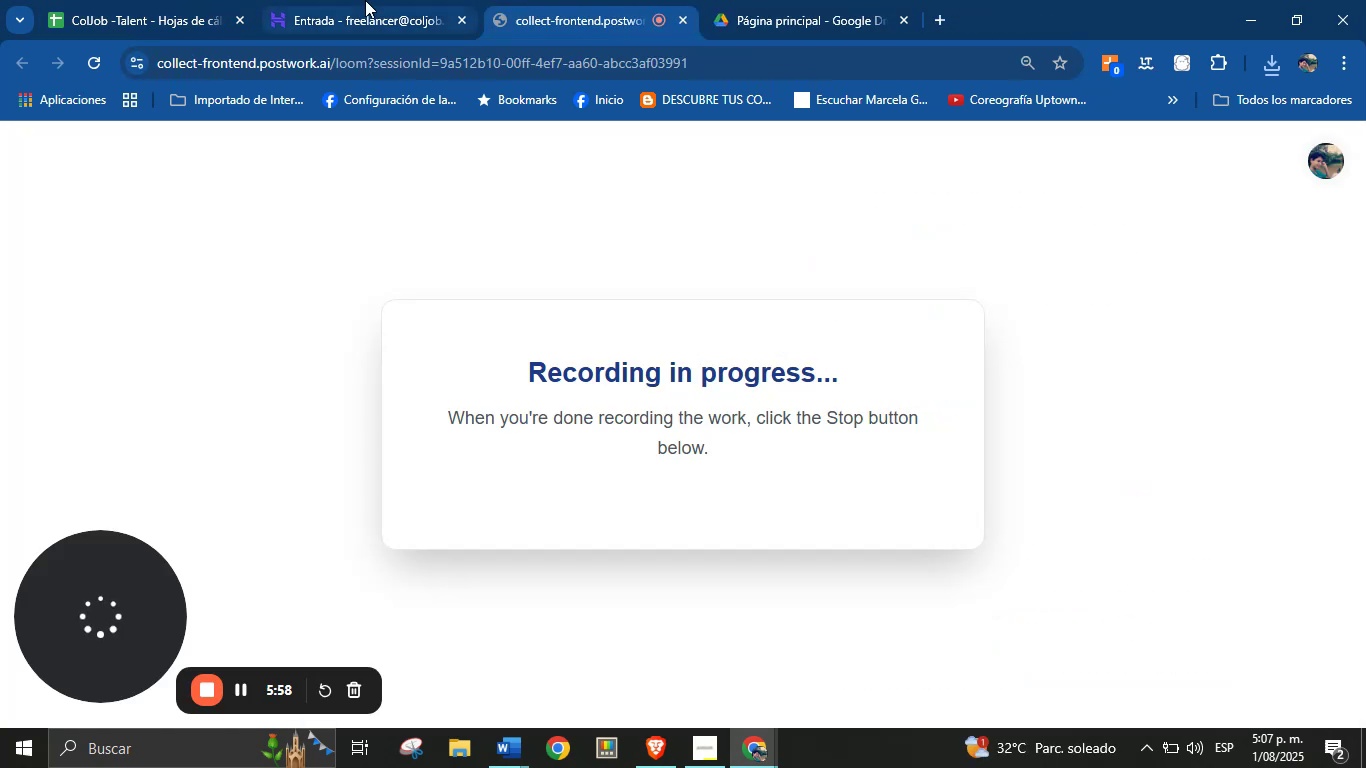 
left_click([365, 0])
 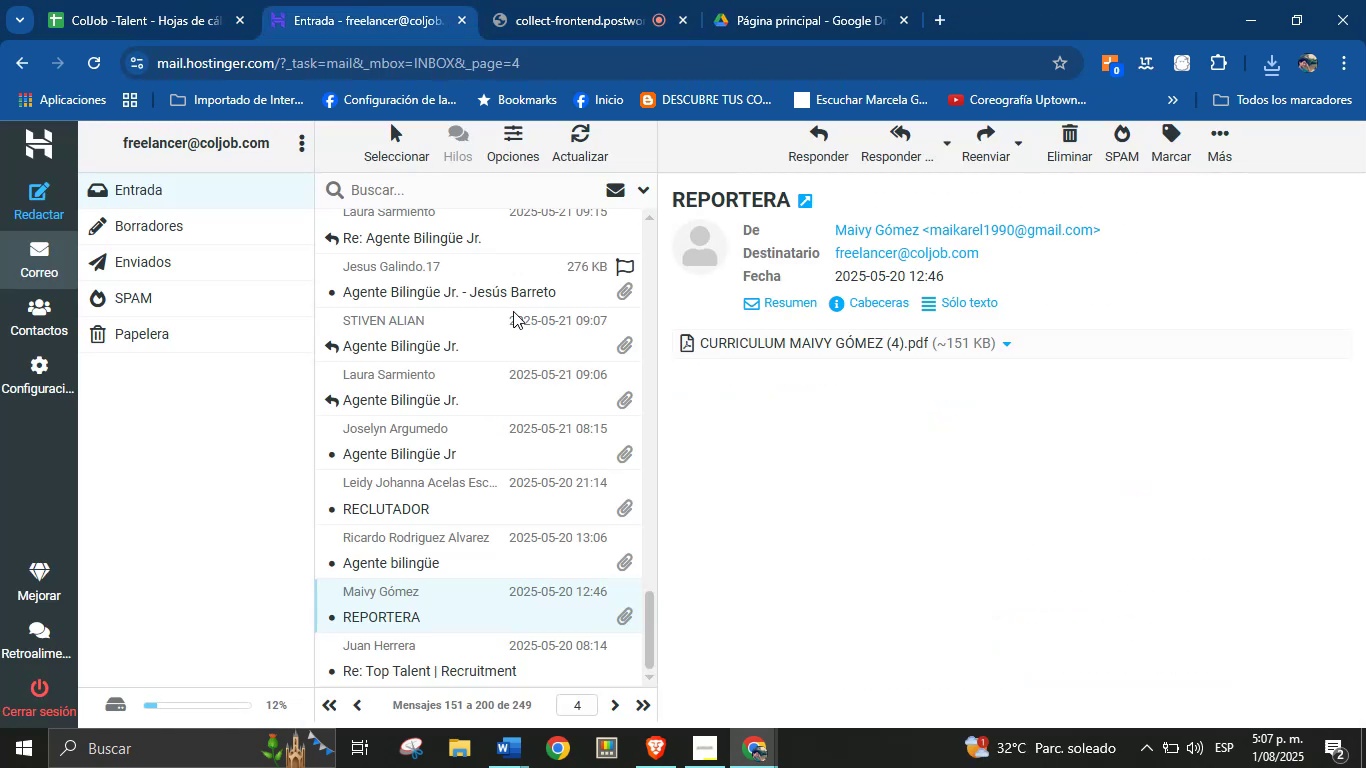 
scroll: coordinate [456, 414], scroll_direction: down, amount: 1.0
 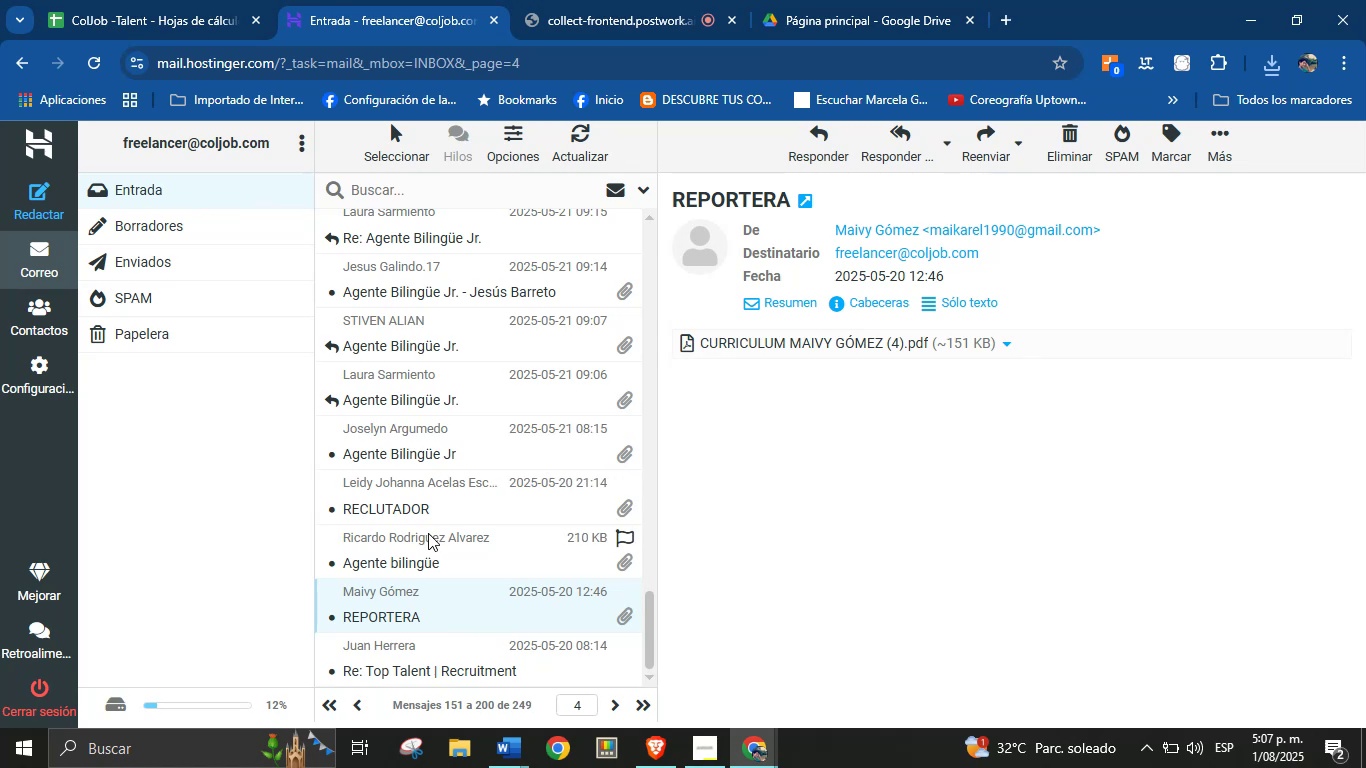 
left_click([428, 533])
 